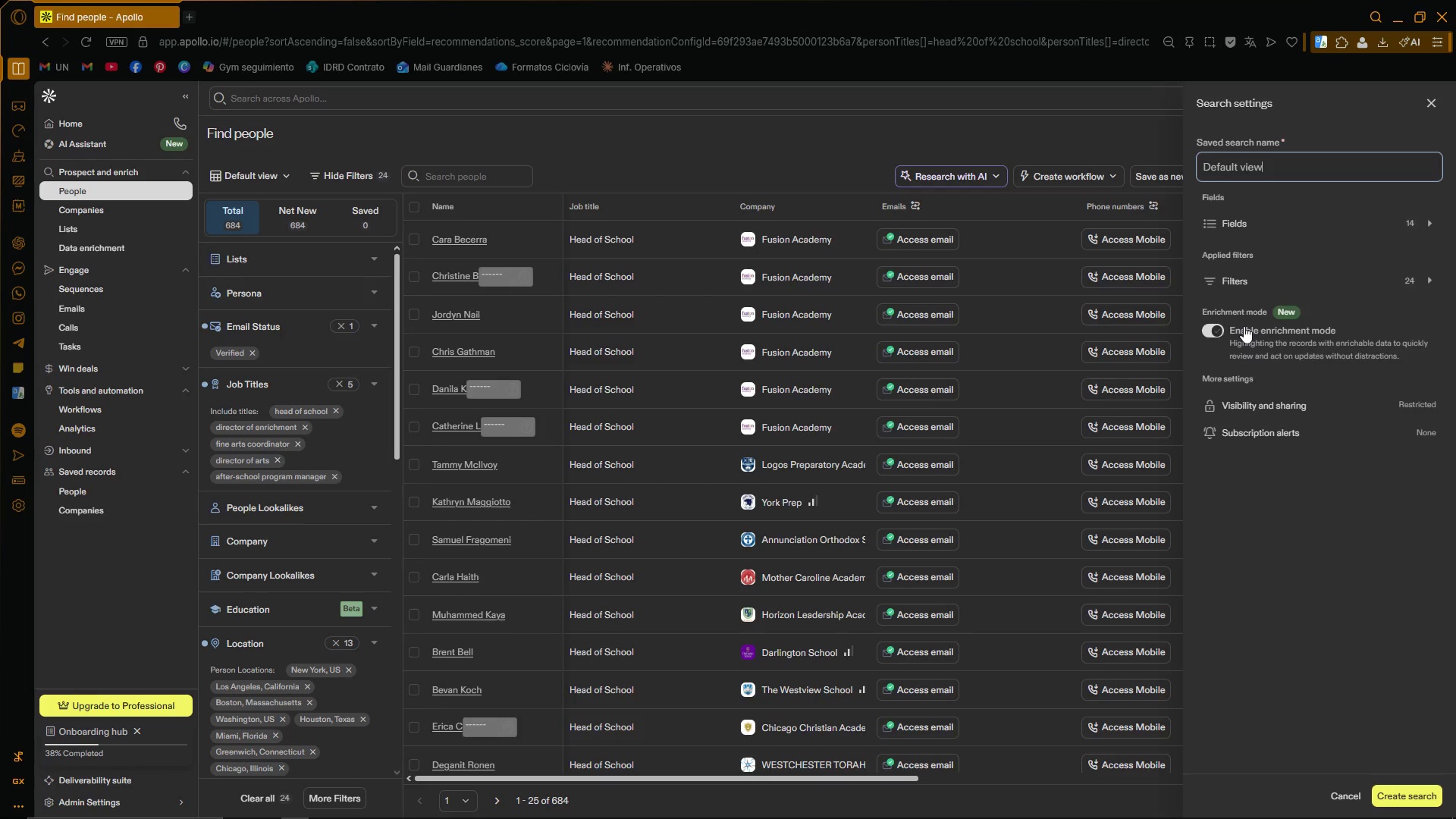 
left_click_drag(start_coordinate=[1272, 168], to_coordinate=[1184, 174])
 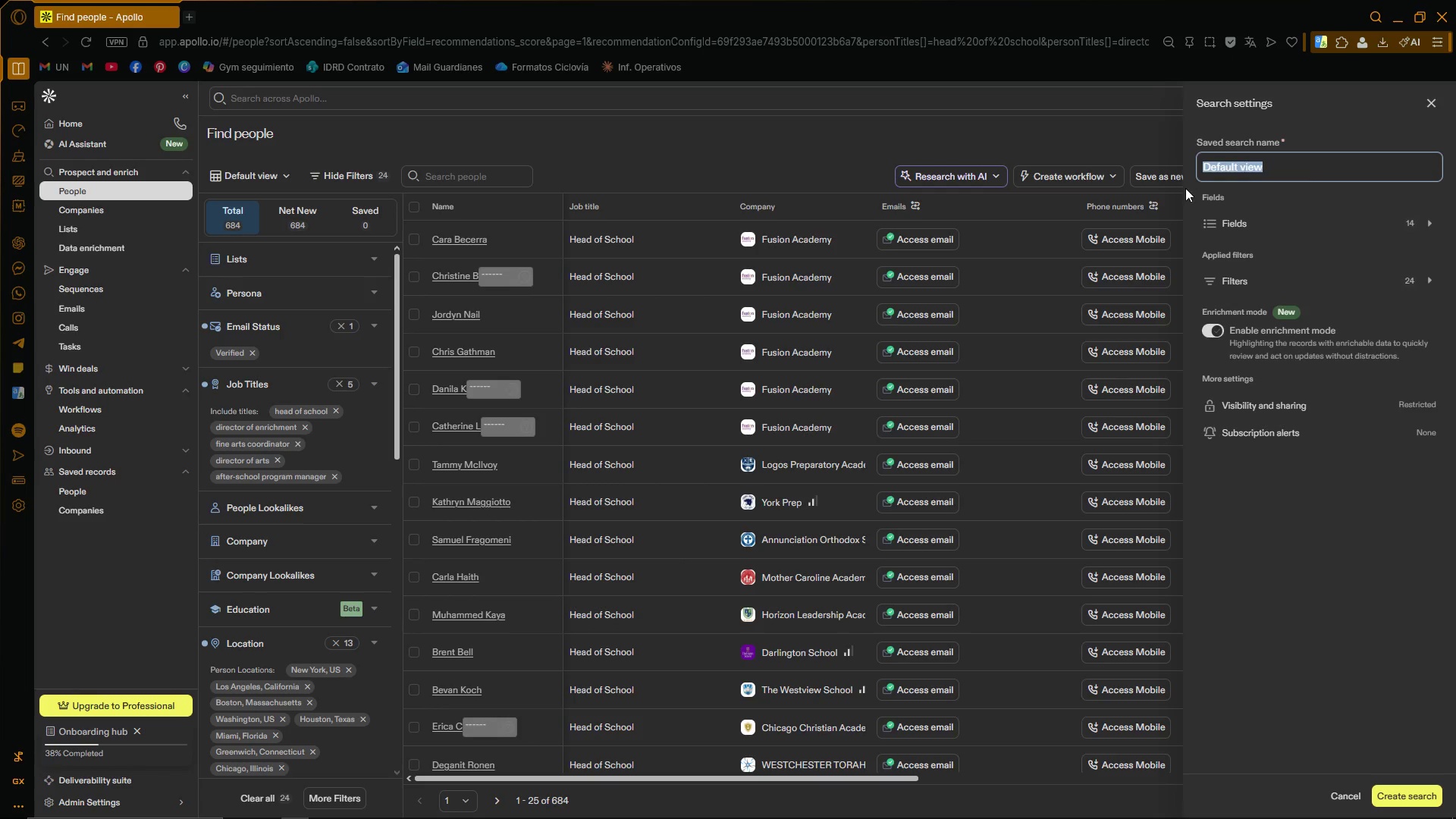 
key(Backspace)
 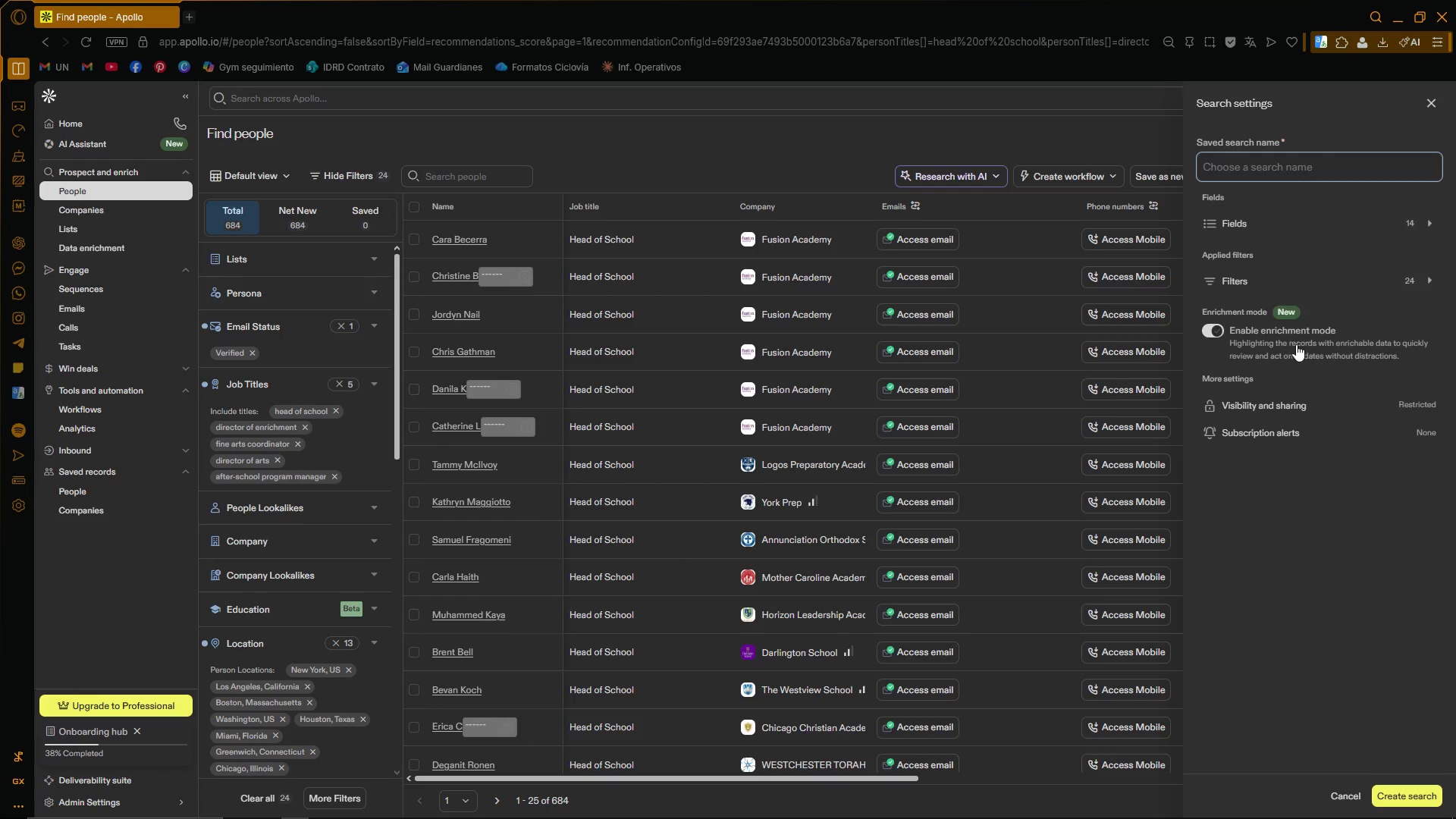 
wait(9.23)
 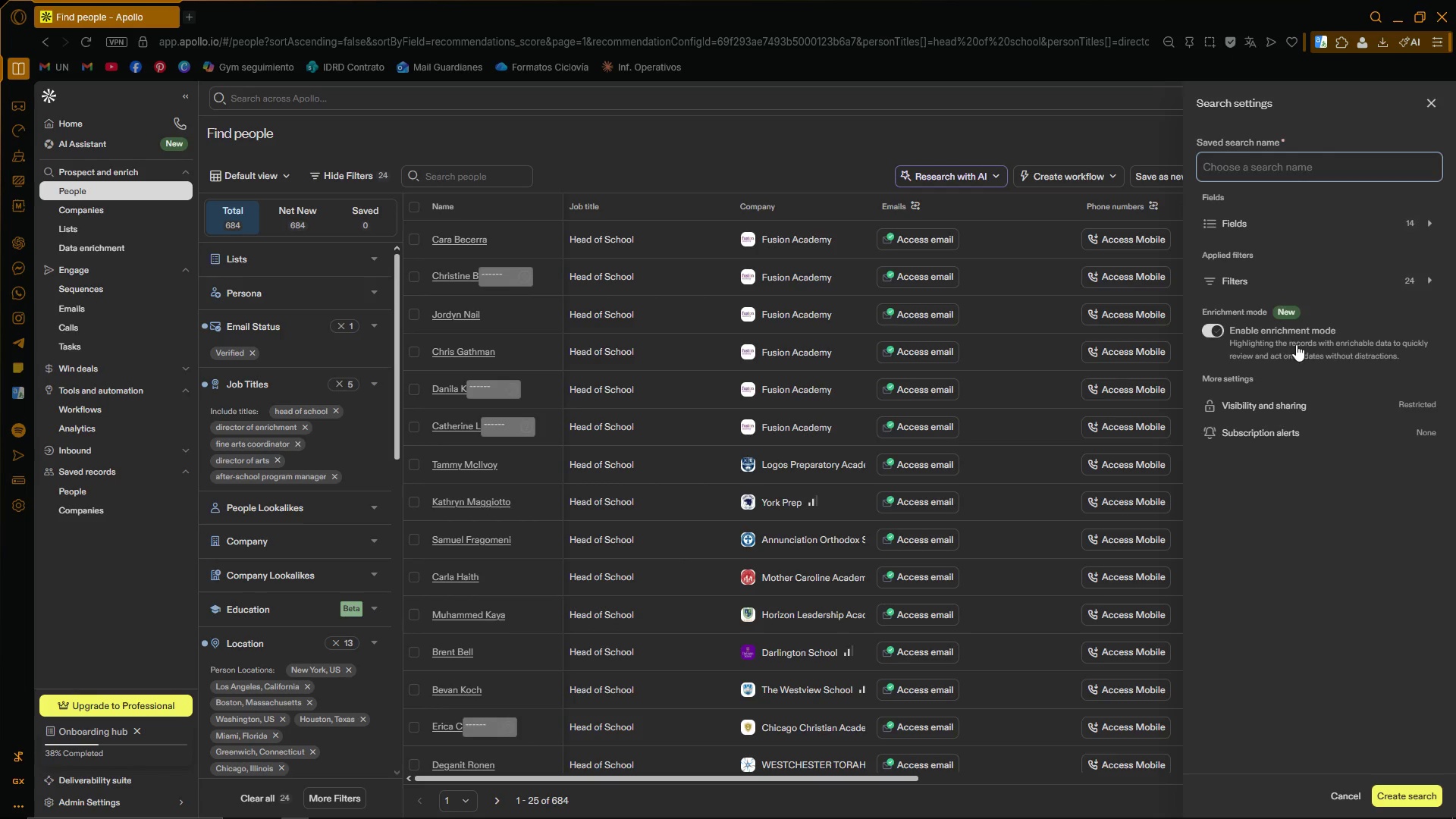 
left_click([1284, 165])
 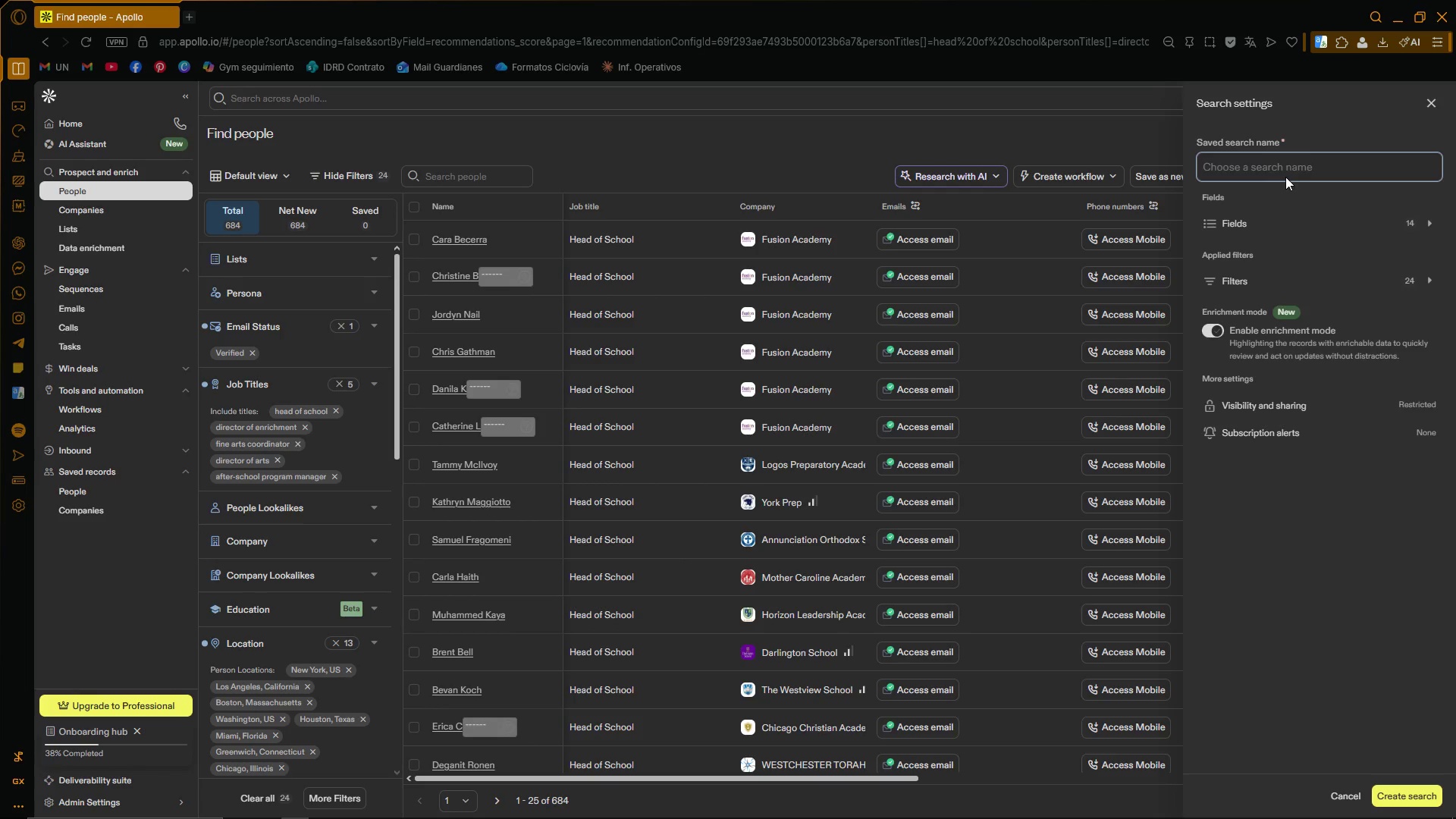 
type(Private School Decision Makers - Lyric ^ Loom)
 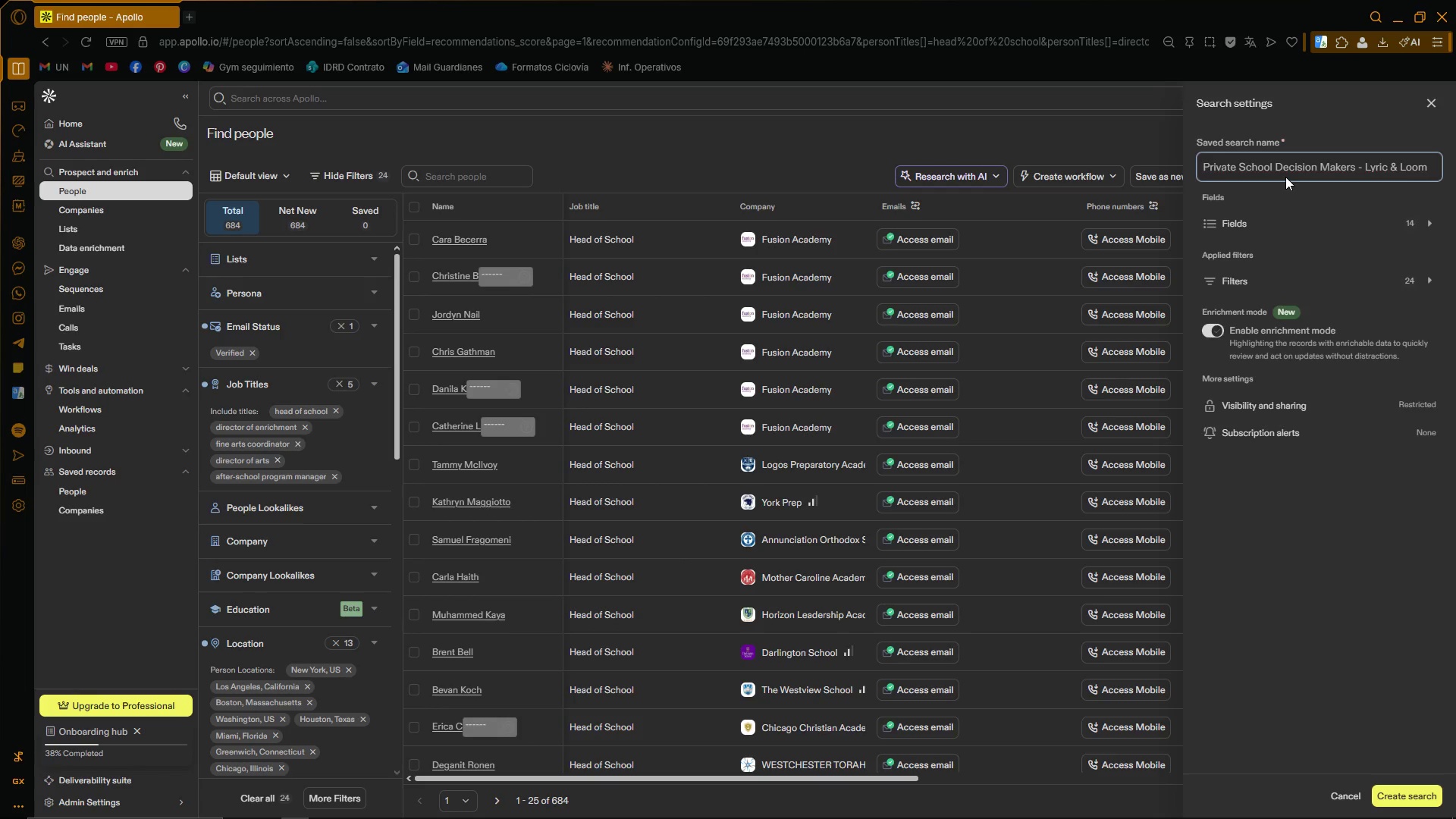 
double_click([1291, 521])
 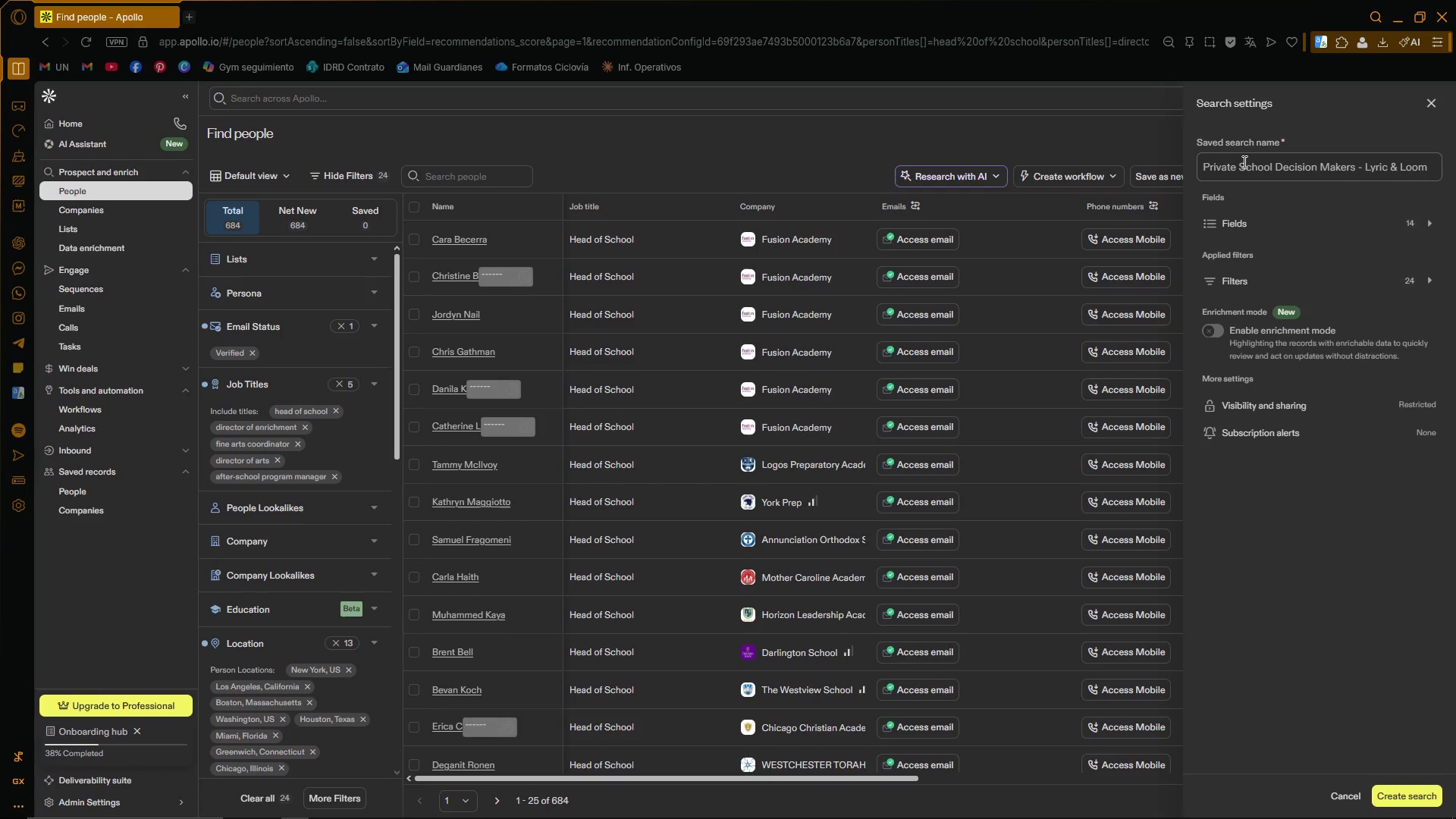 
left_click_drag(start_coordinate=[1287, 167], to_coordinate=[1454, 168])
 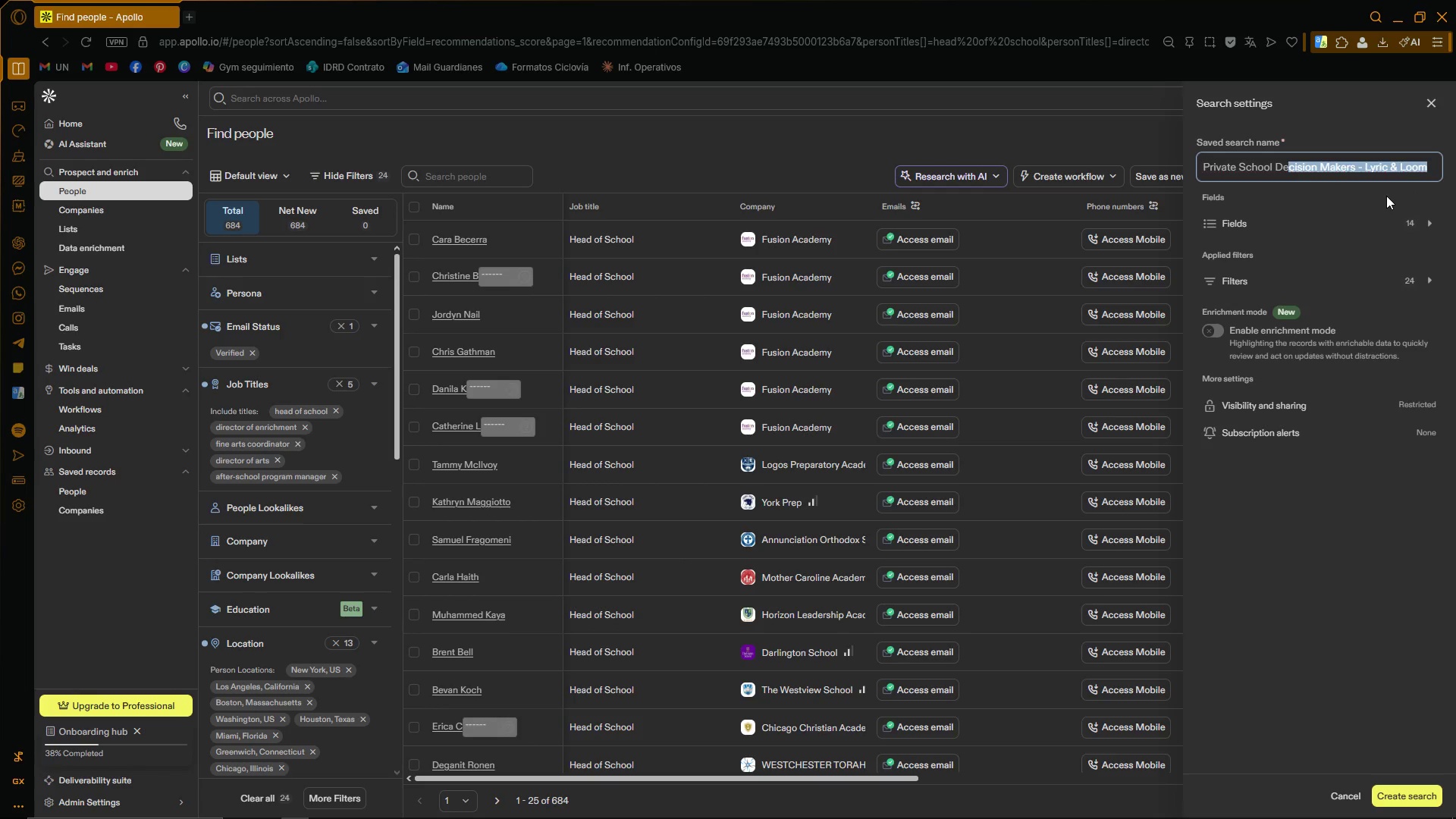 
left_click([1405, 170])
 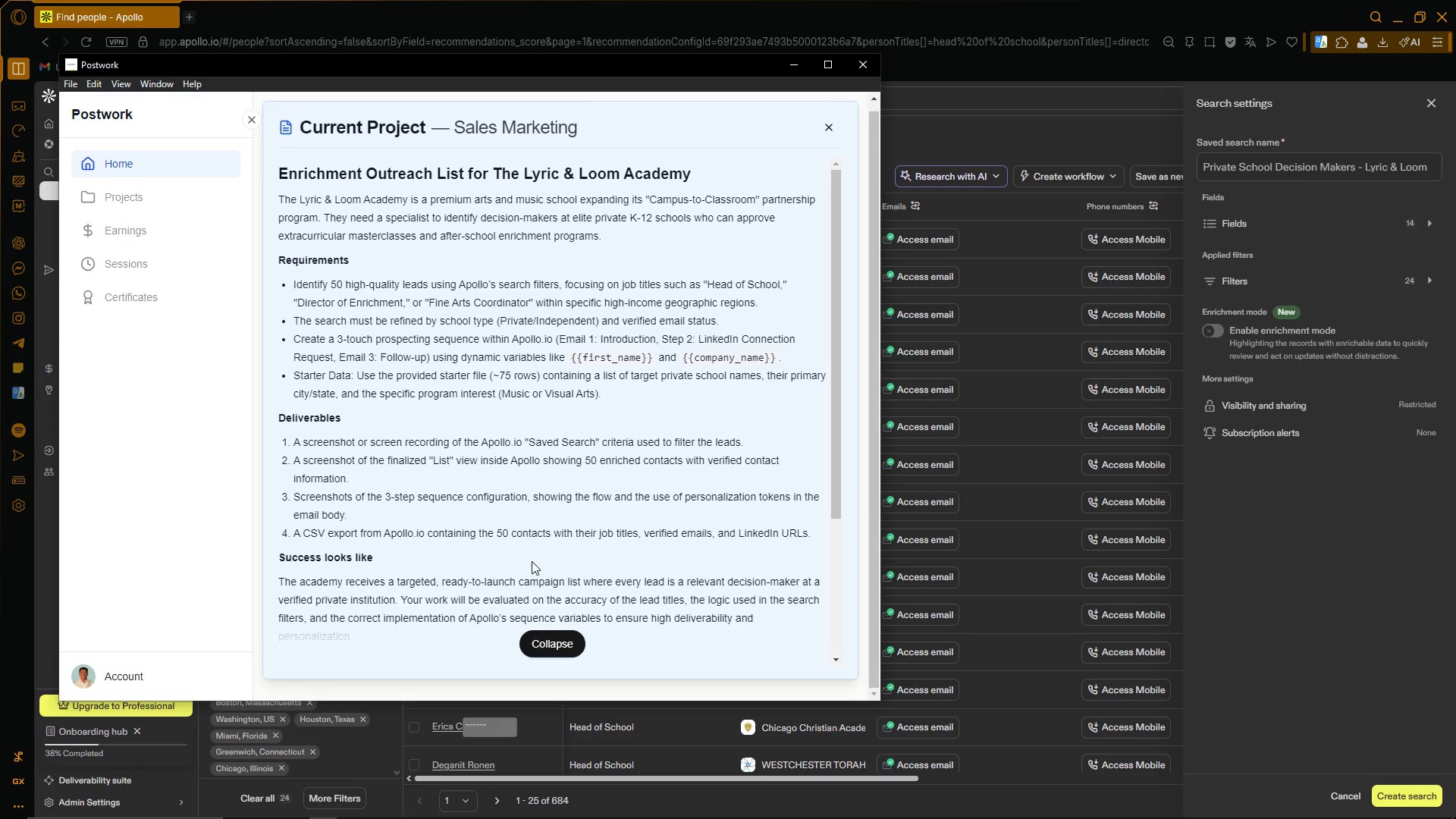 
wait(18.84)
 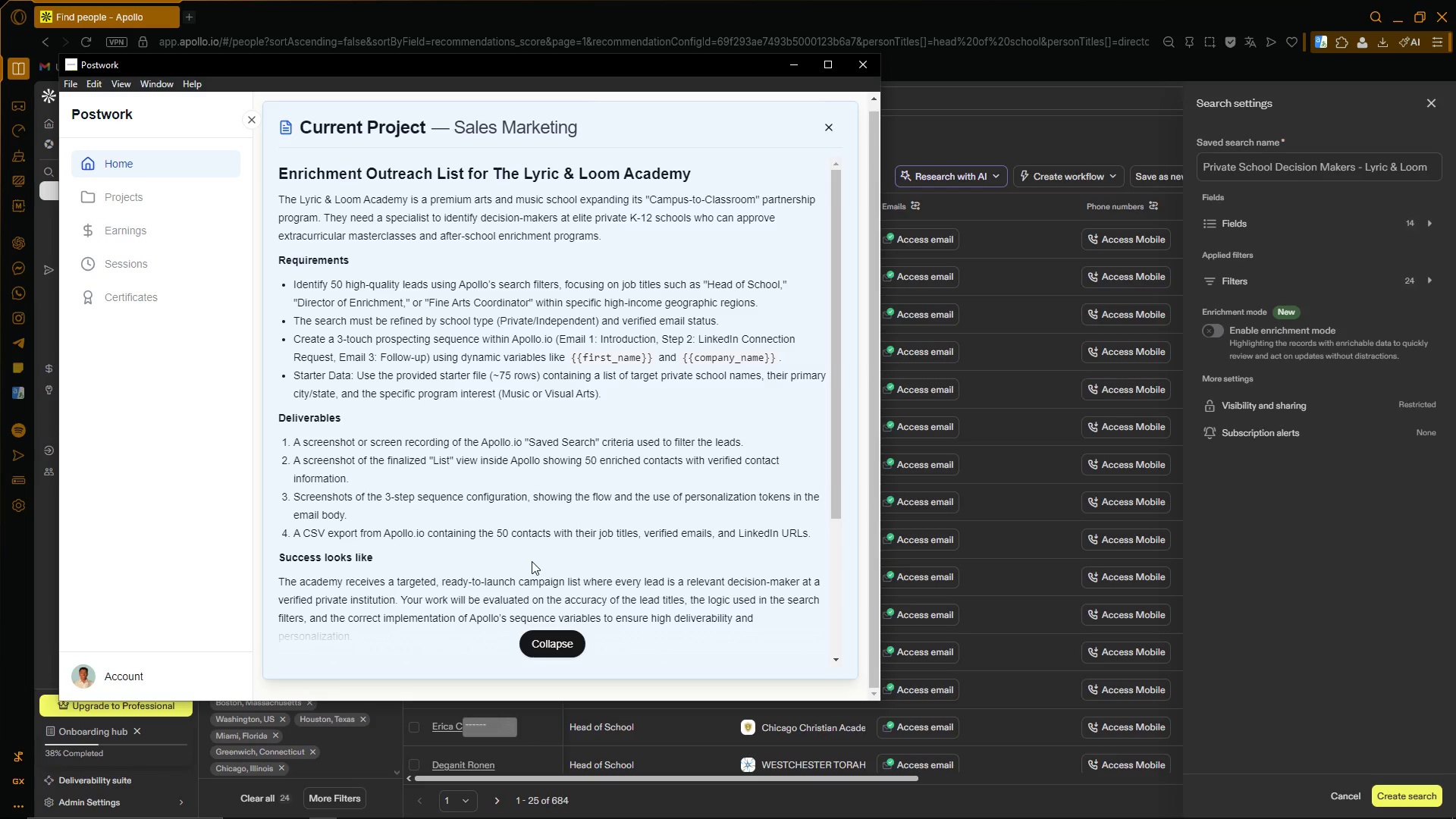 
left_click([1349, 669])
 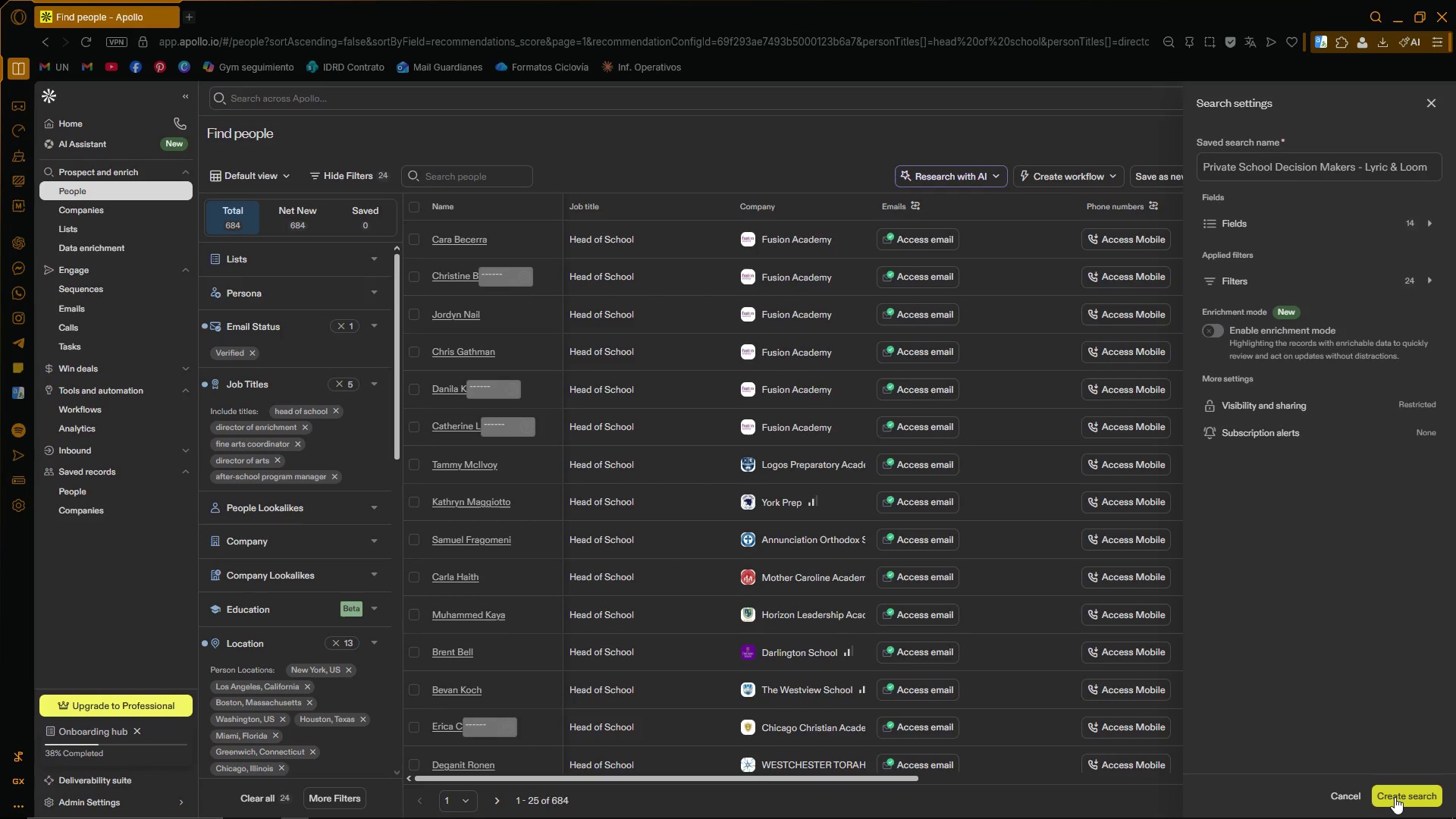 
wait(10.67)
 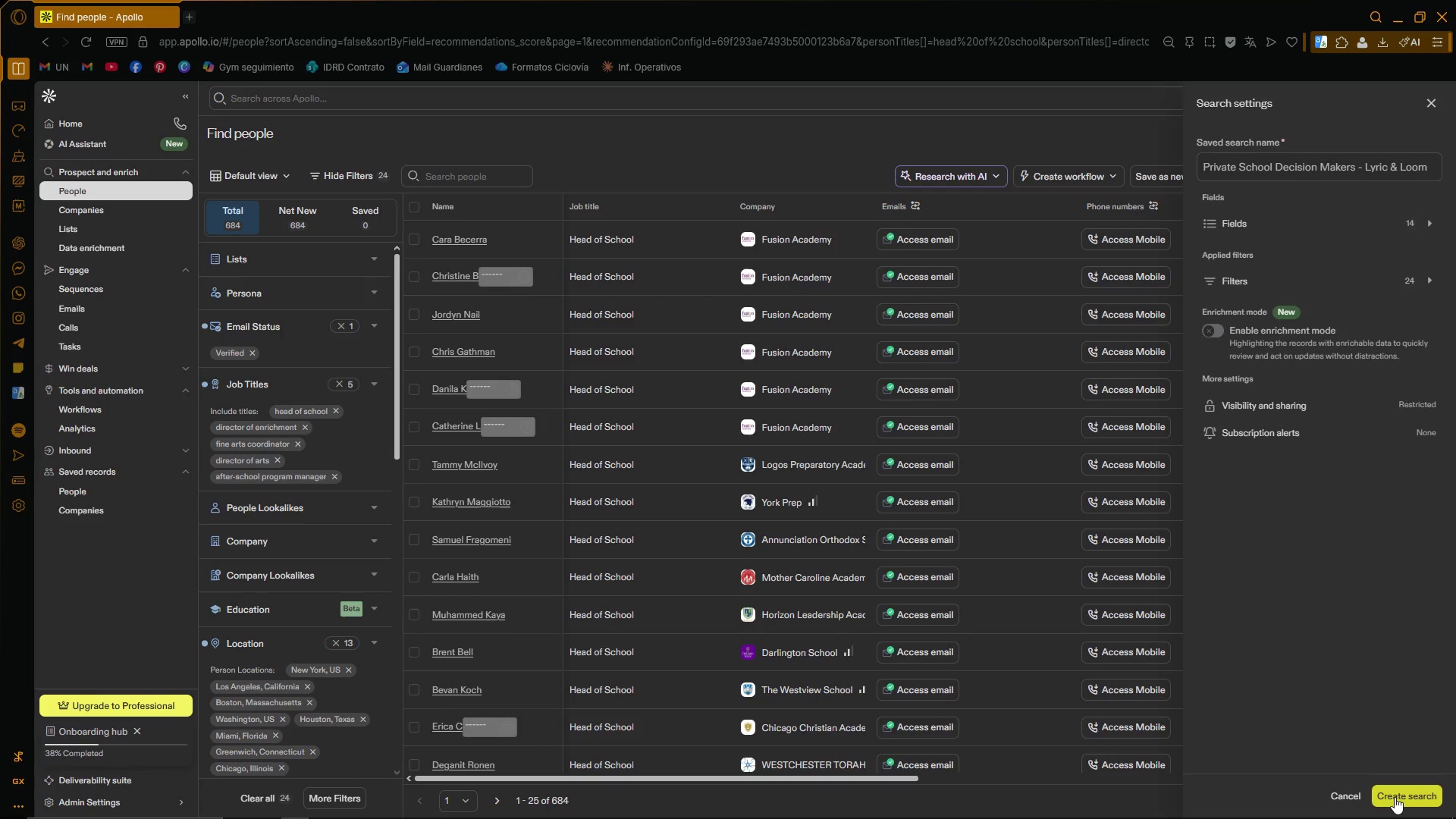 
left_click([1395, 797])
 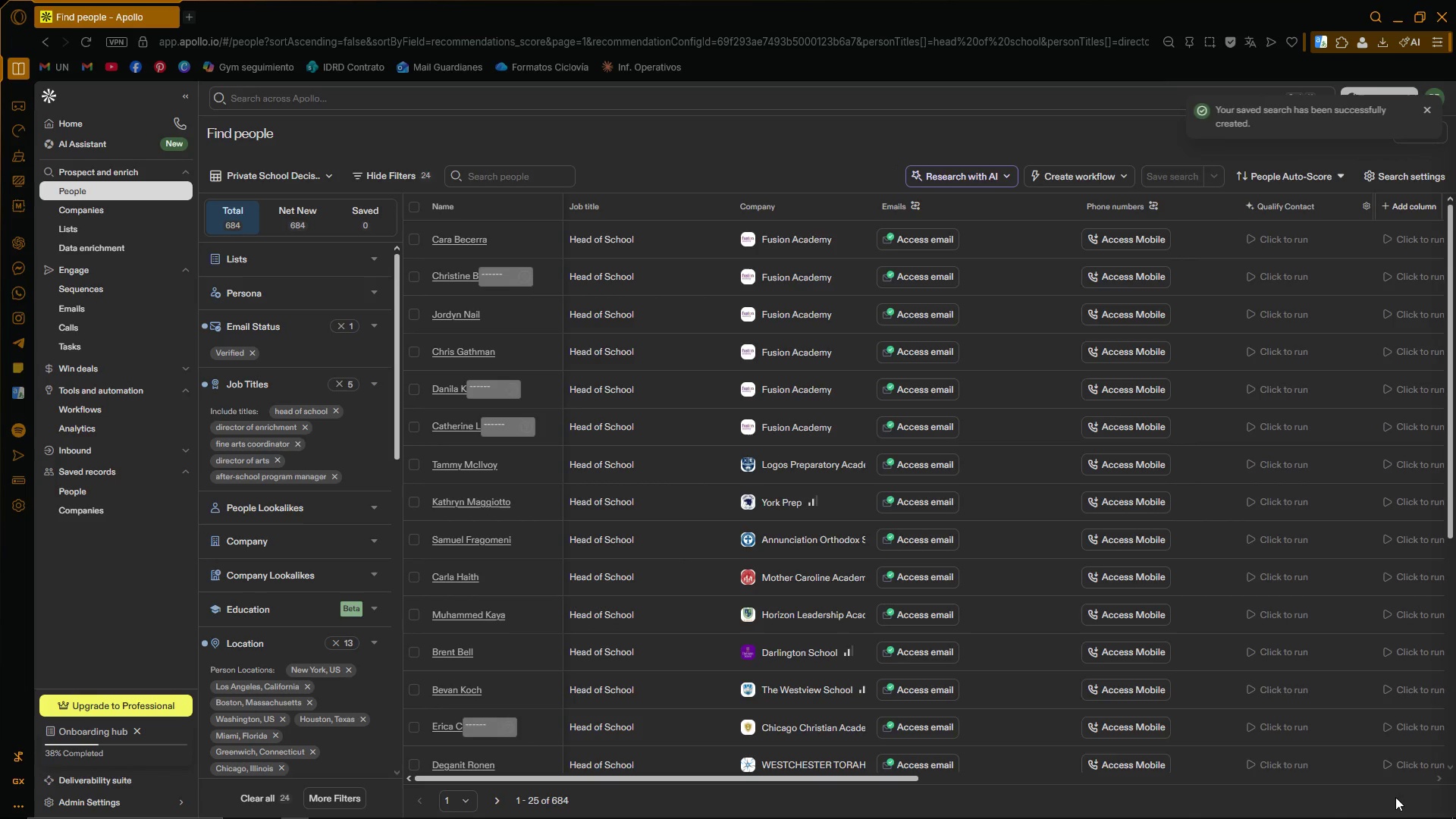 
mouse_move([1114, 498])
 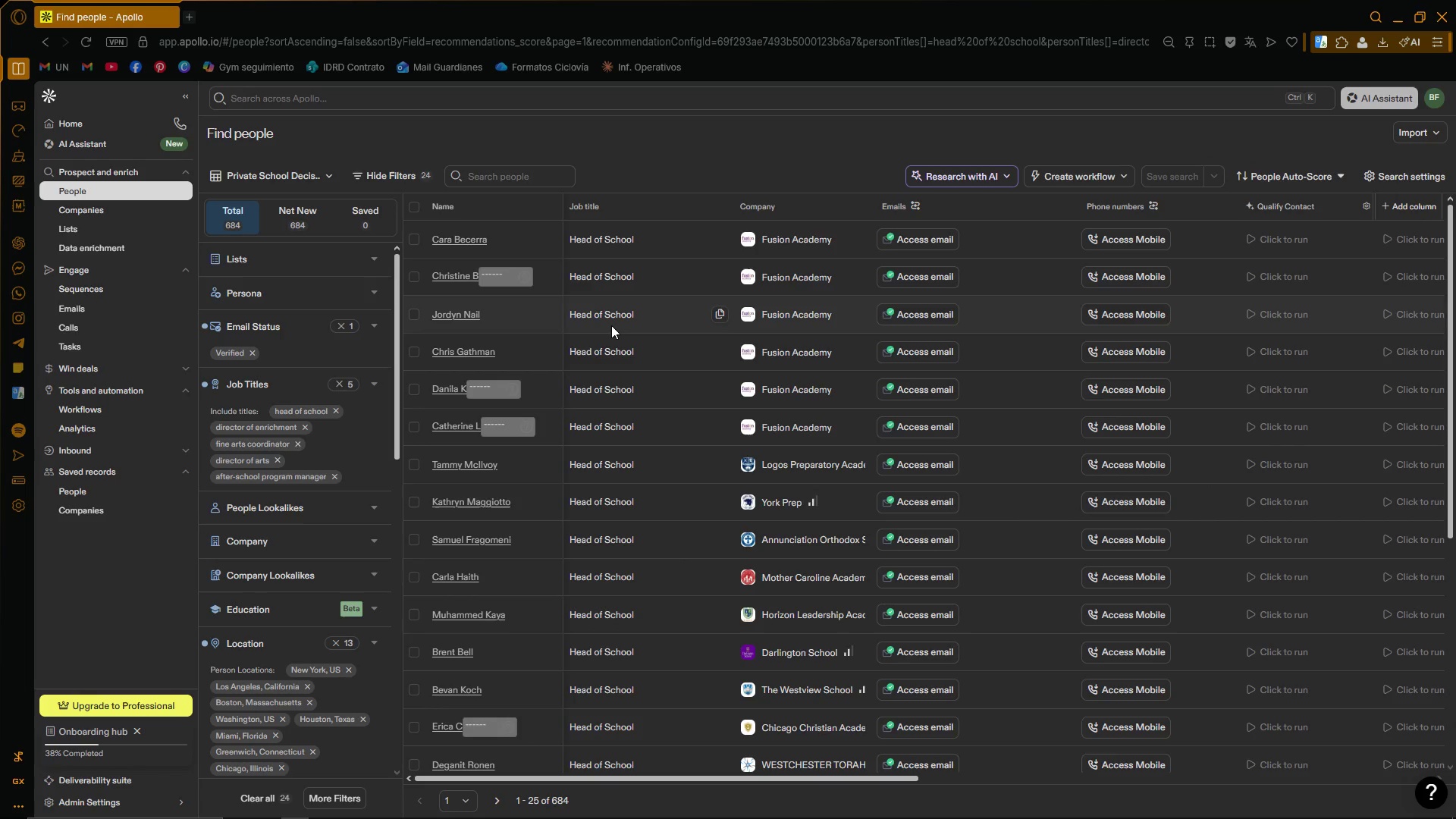 
wait(16.07)
 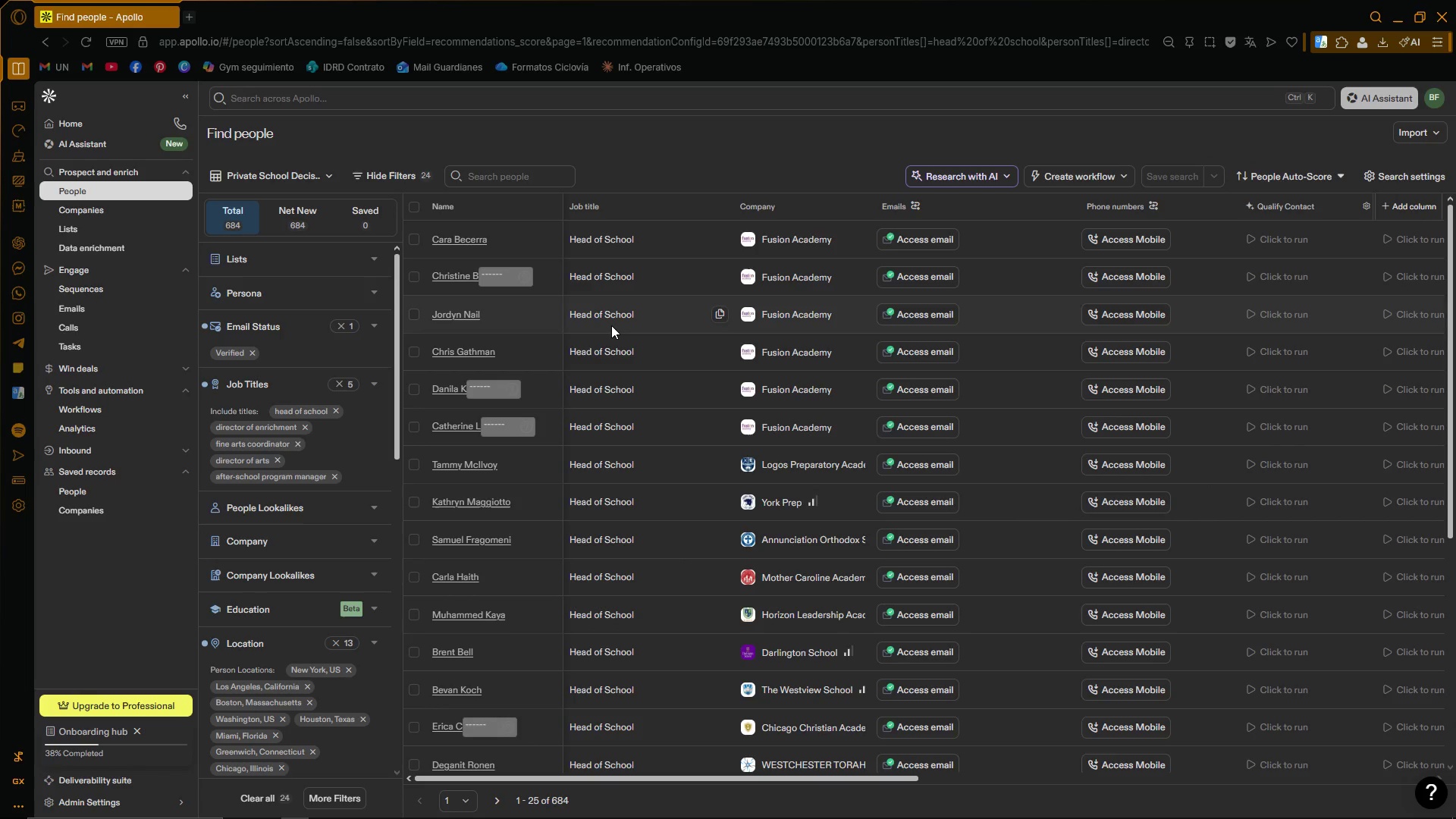 
left_click([242, 807])
 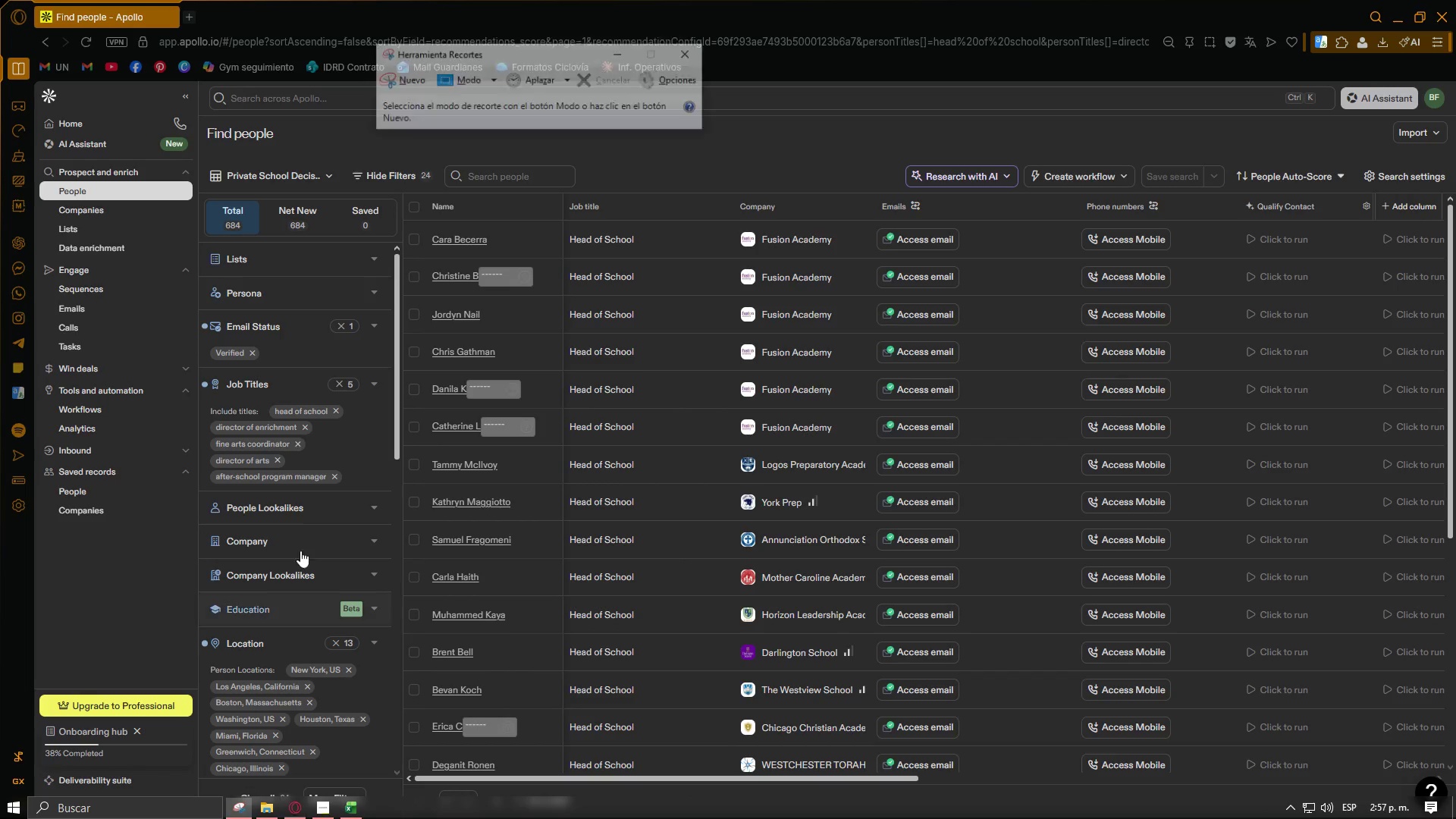 
hold_key(key=Q, duration=1.5)
 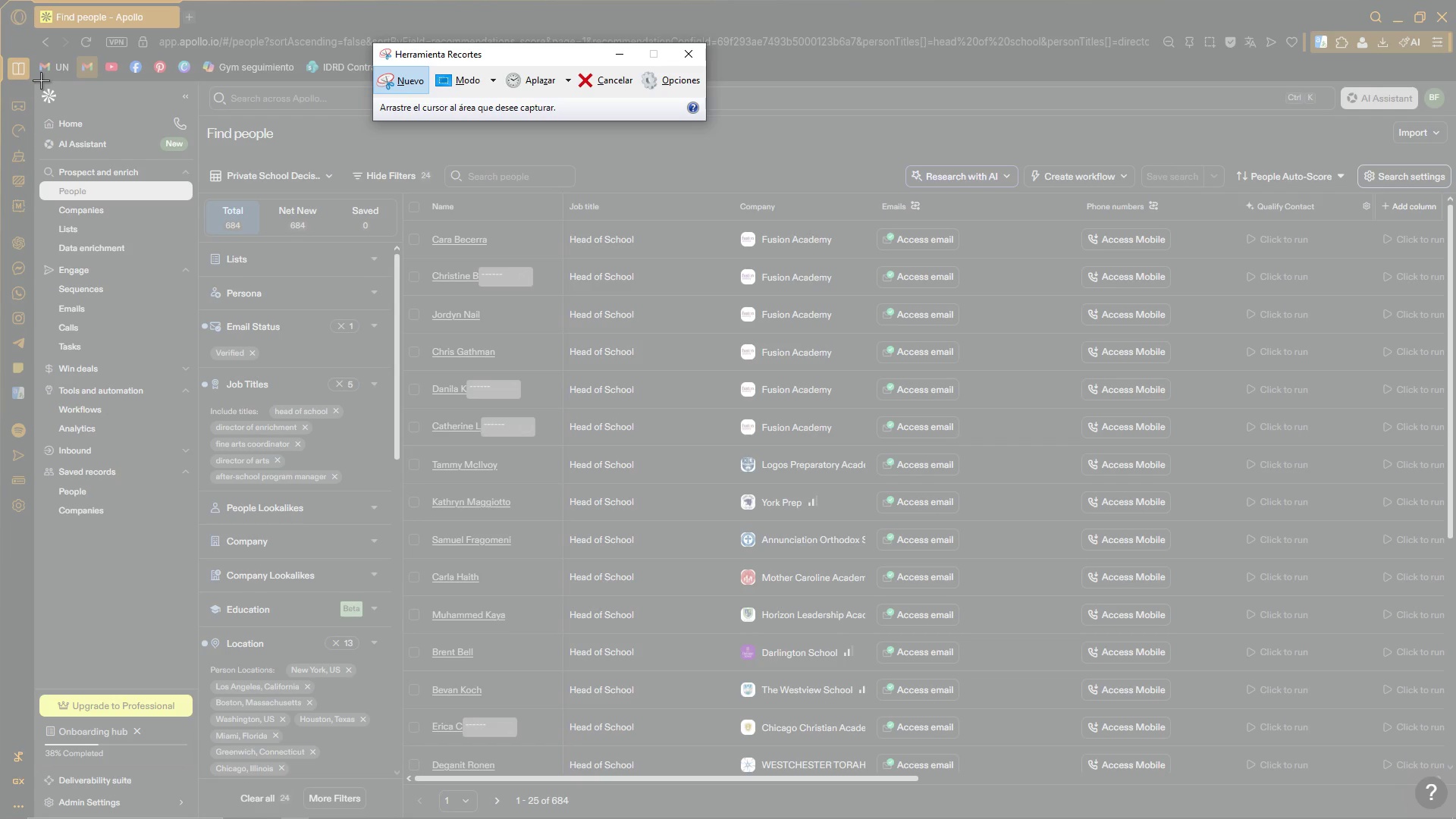 
left_click([416, 82])
 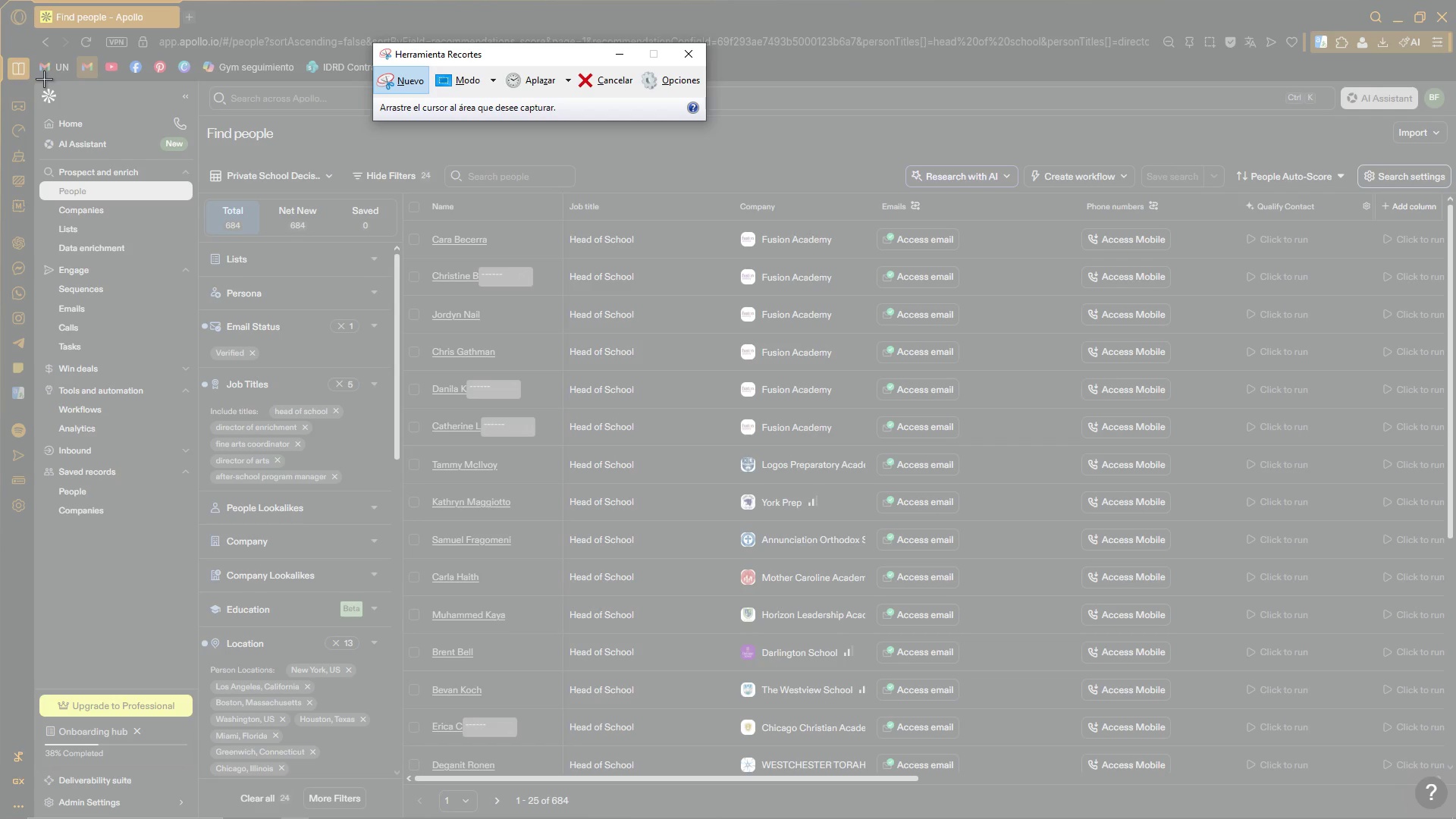 
hold_key(key=Q, duration=1.52)
 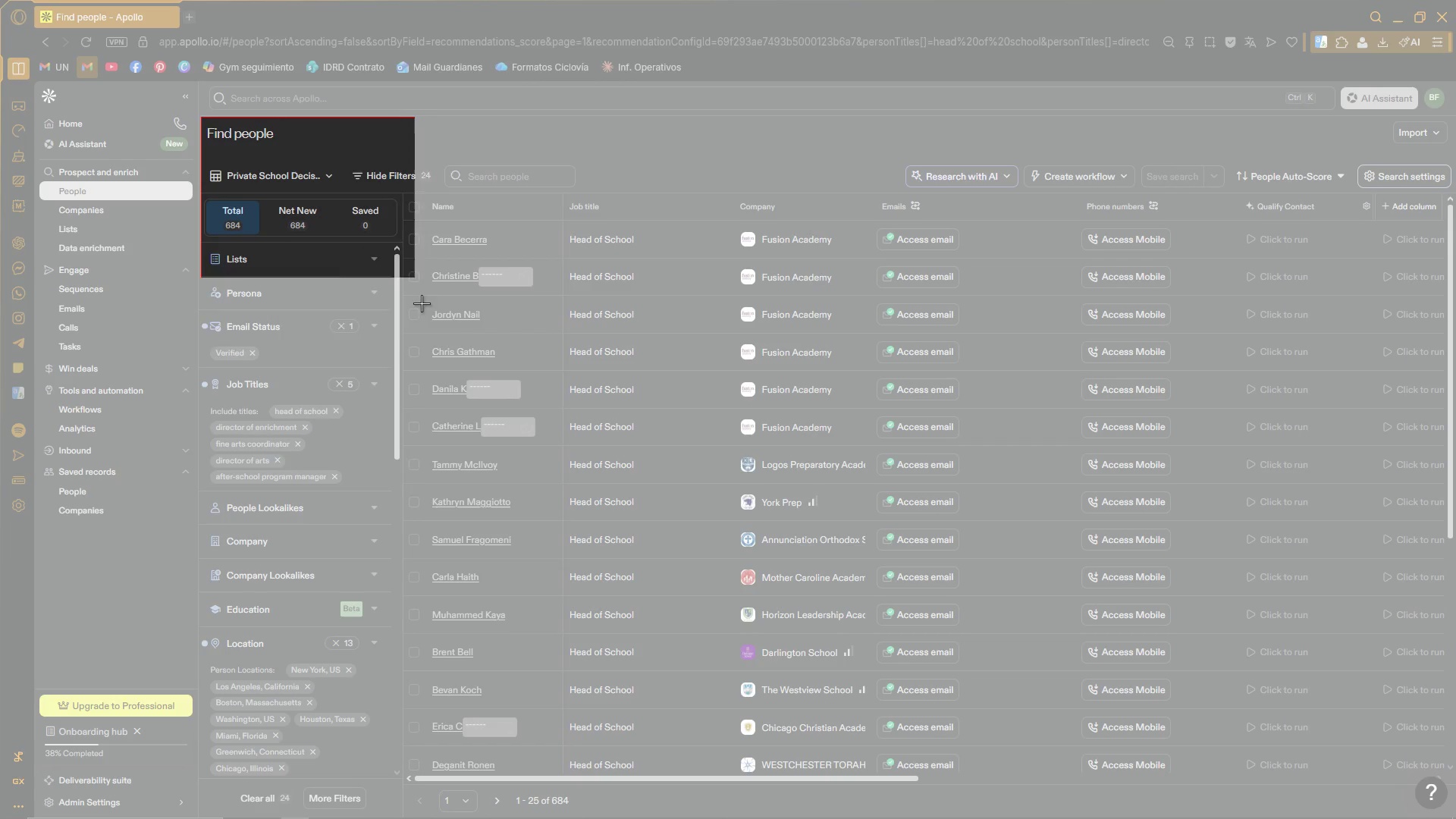 
hold_key(key=Q, duration=1.51)
 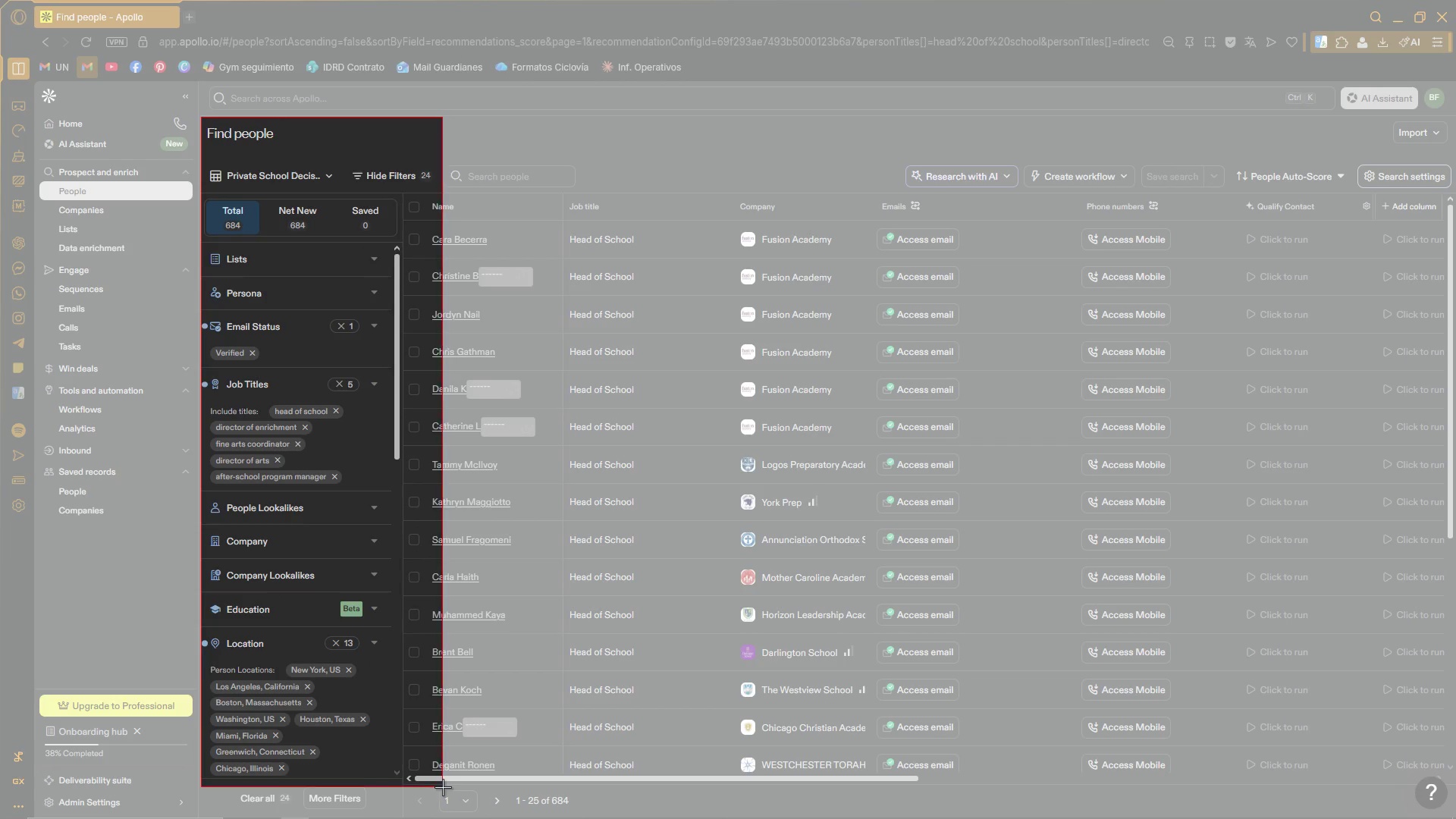 
left_click_drag(start_coordinate=[201, 117], to_coordinate=[443, 786])
 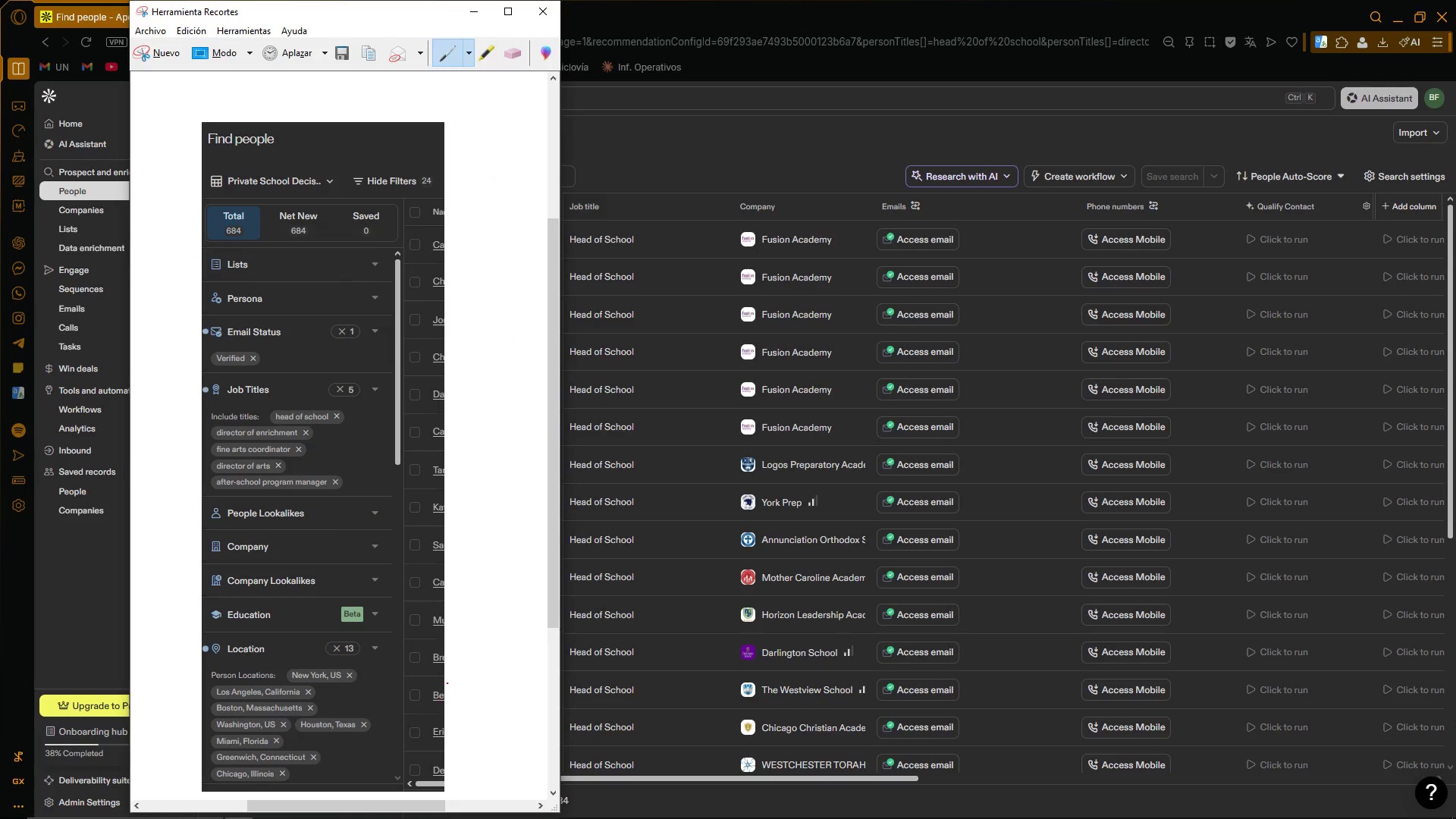 
hold_key(key=Q, duration=1.39)
 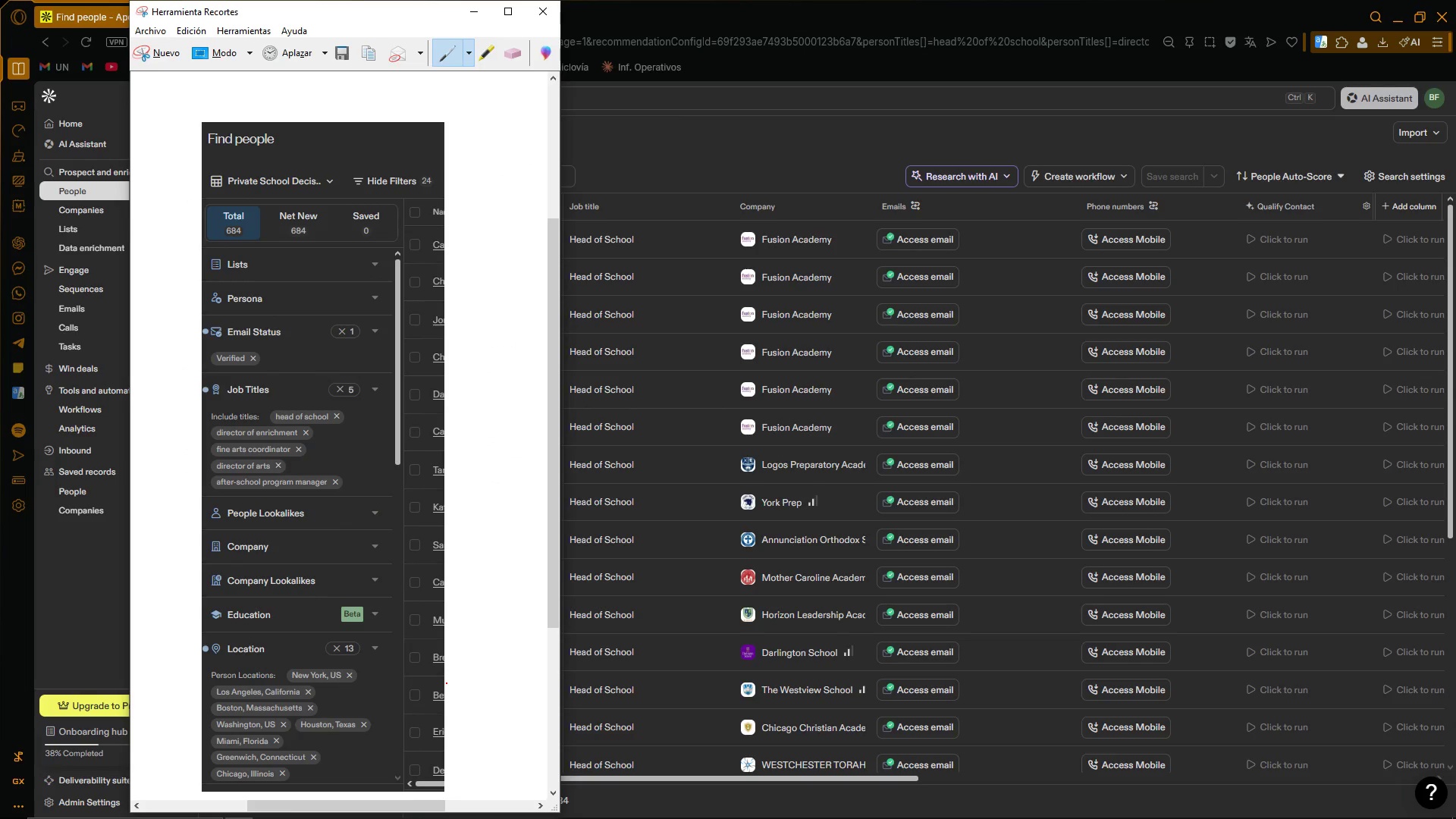 
wait(5.48)
 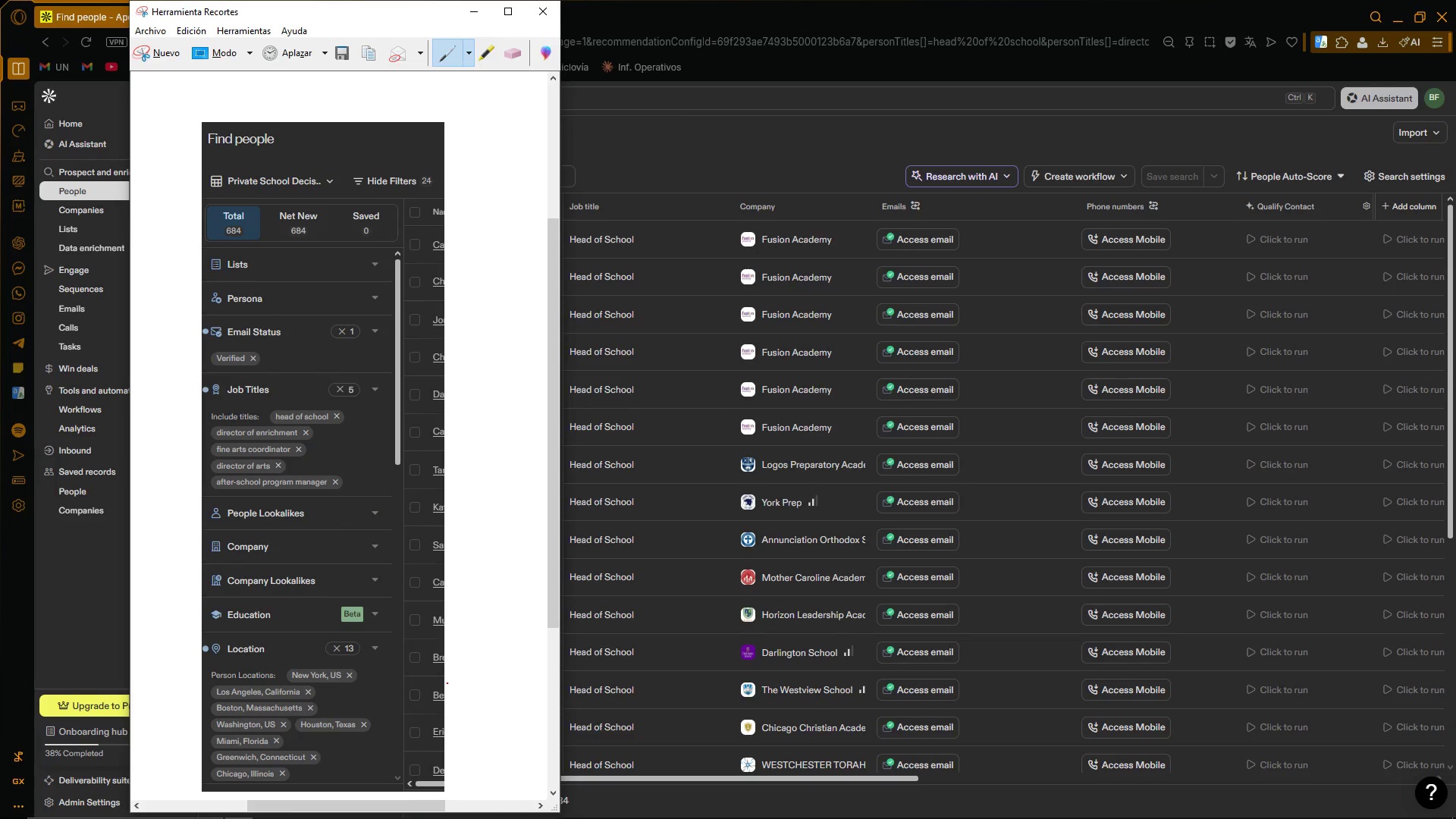 
left_click([484, 19])
 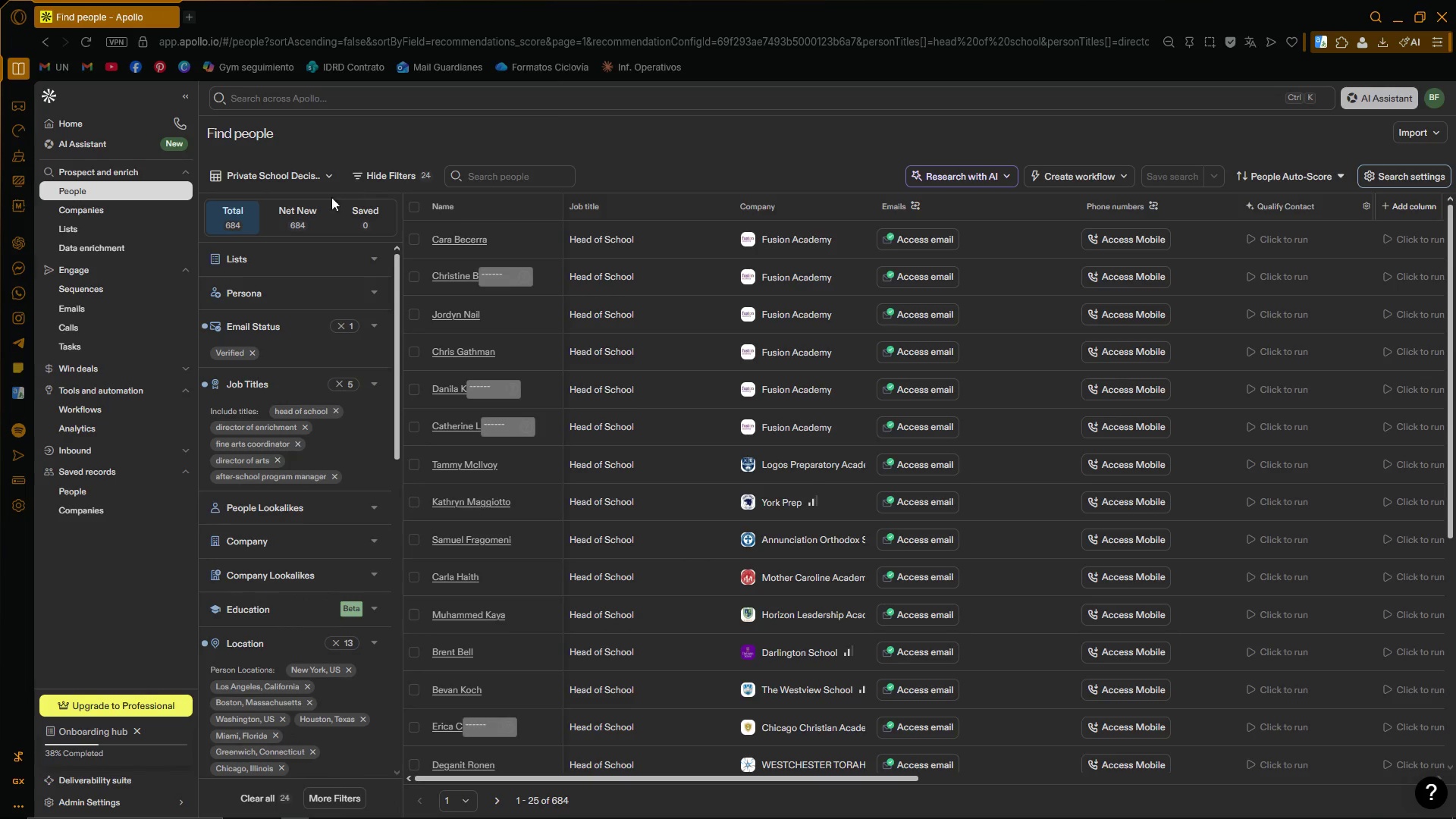 
mouse_move([337, 197])
 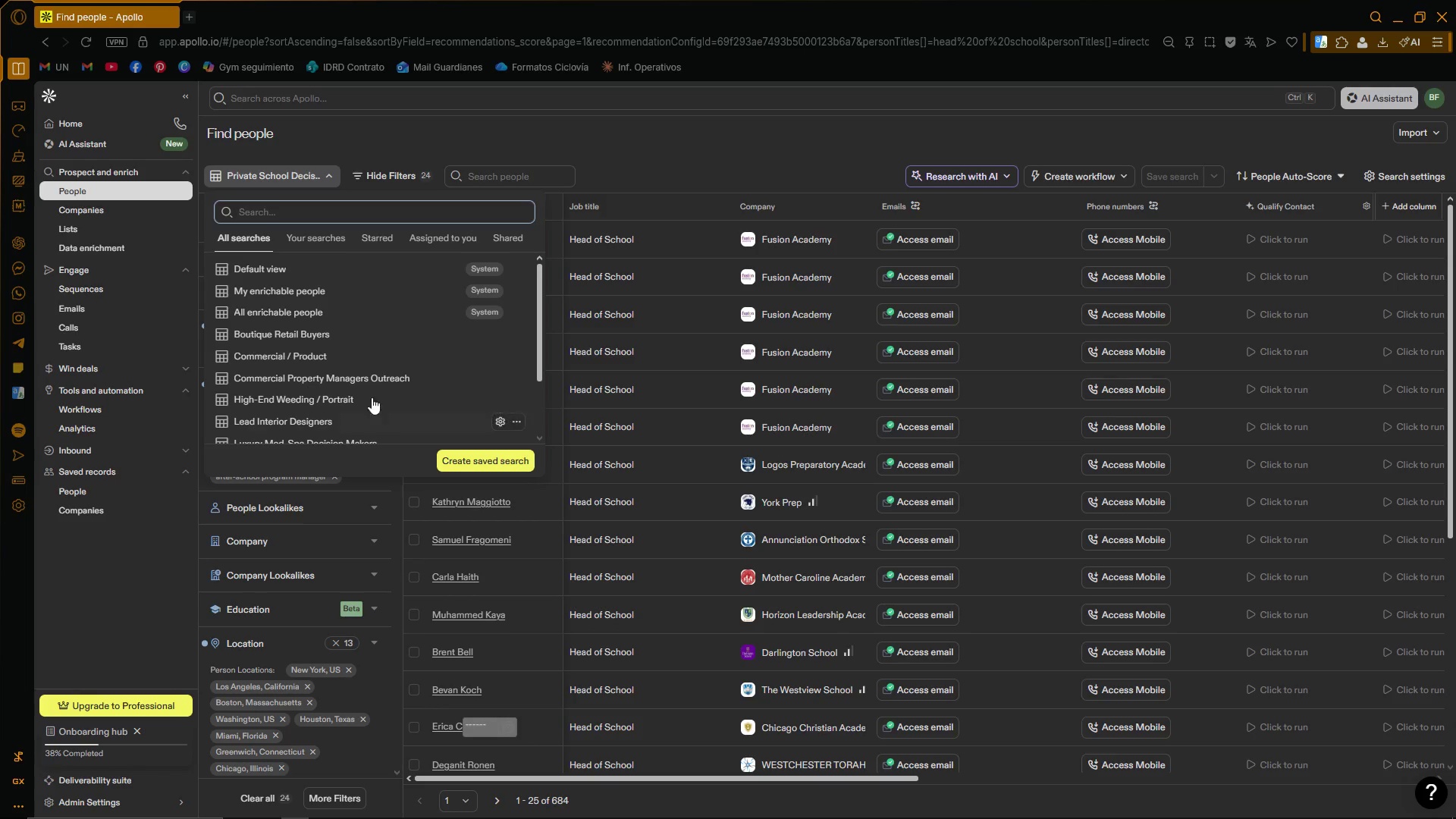 
scroll: coordinate [364, 359], scroll_direction: down, amount: 2.0
 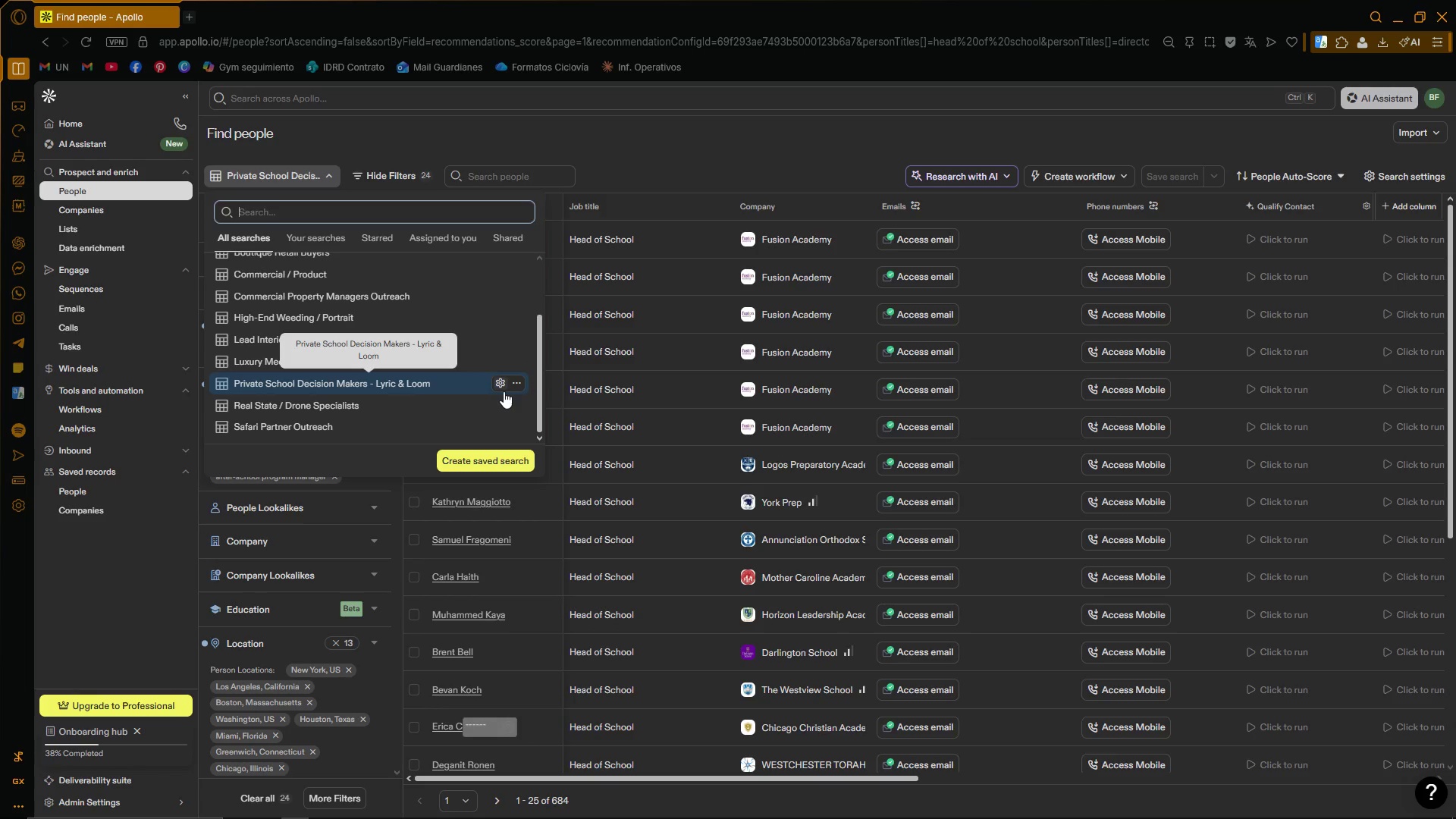 
left_click([369, 384])
 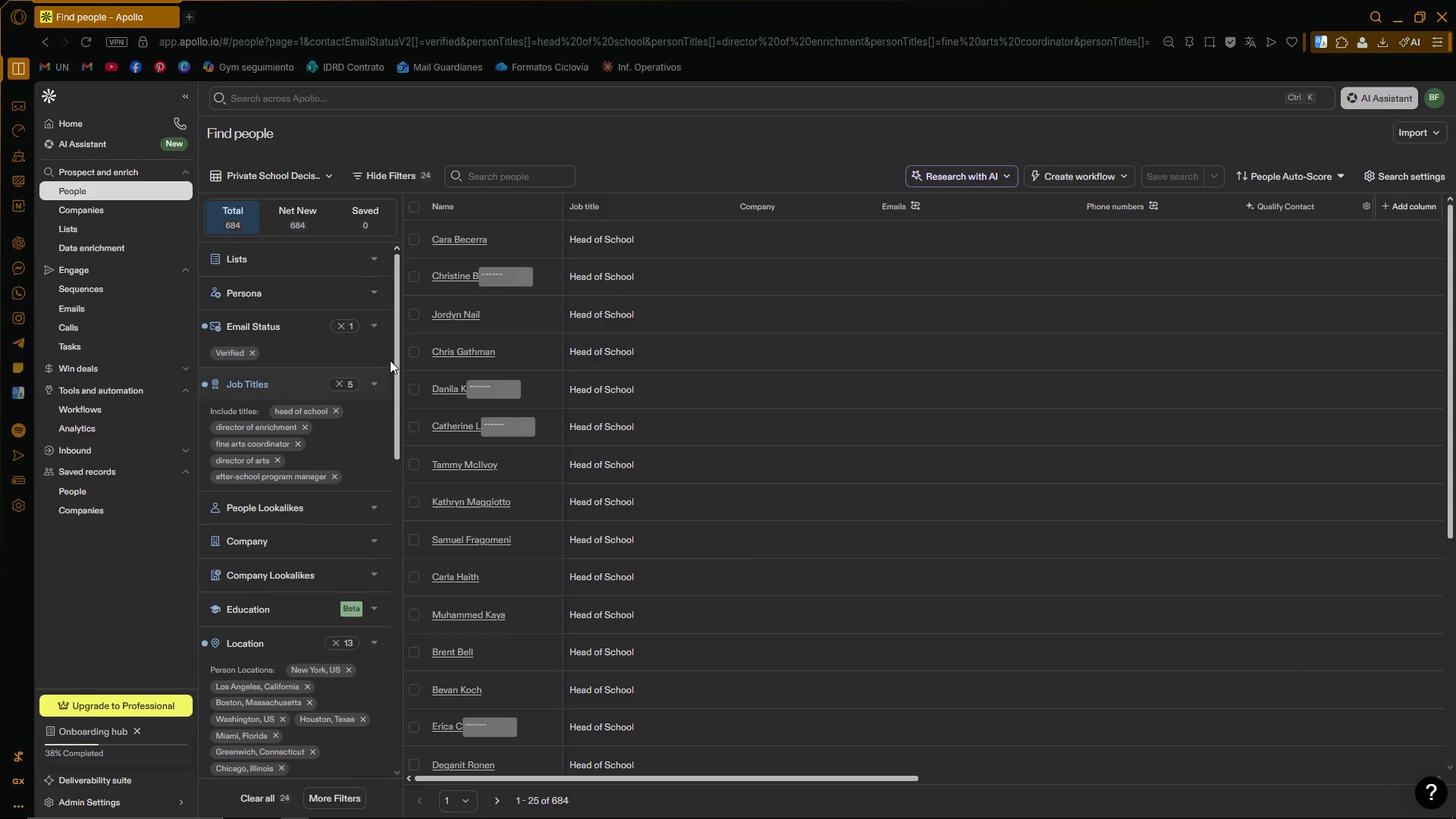 
hold_key(key=ControlLeft, duration=1.5)
scroll: coordinate [463, 233], scroll_direction: down, amount: 1.0
 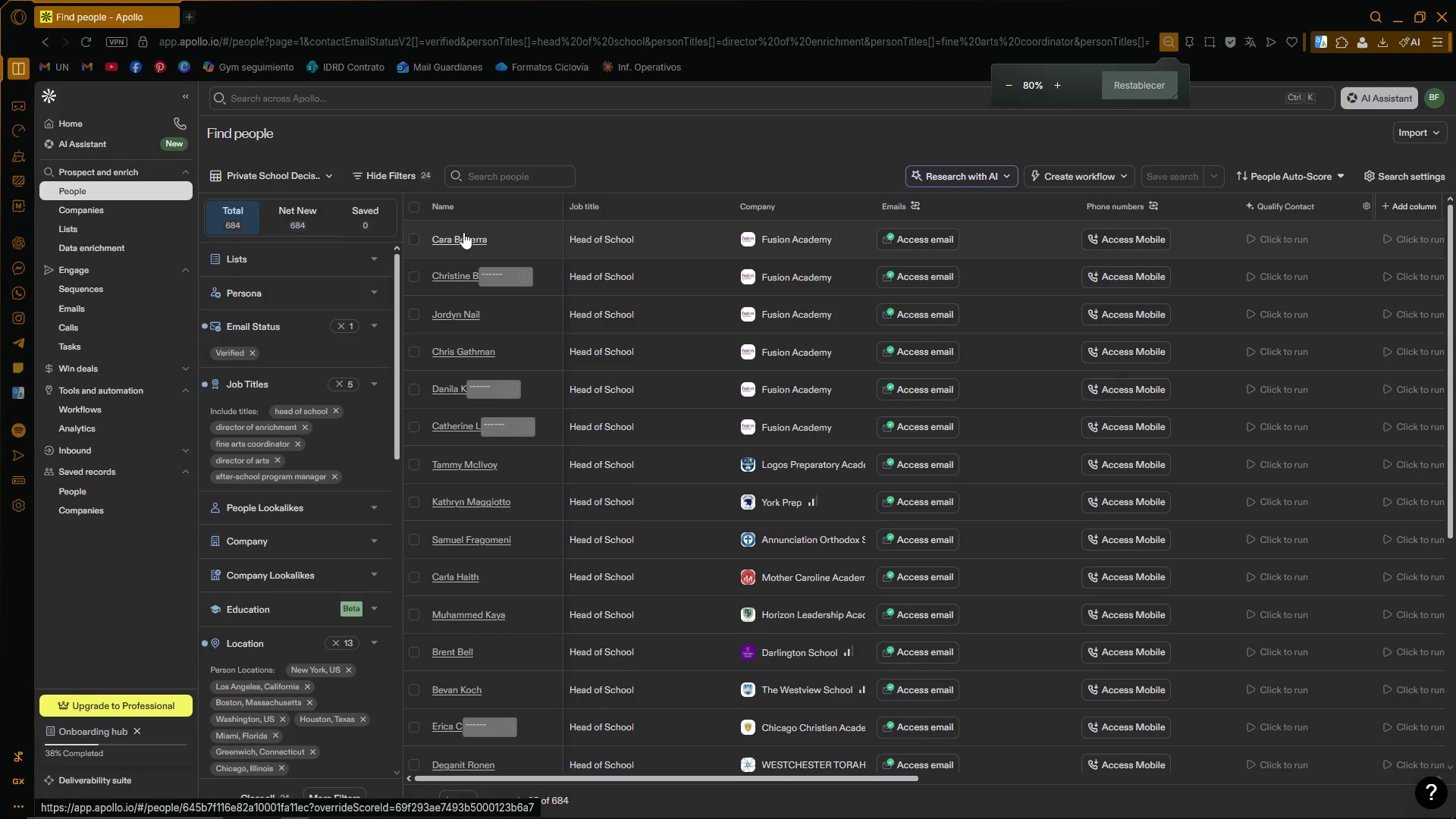 
hold_key(key=ControlLeft, duration=0.42)
 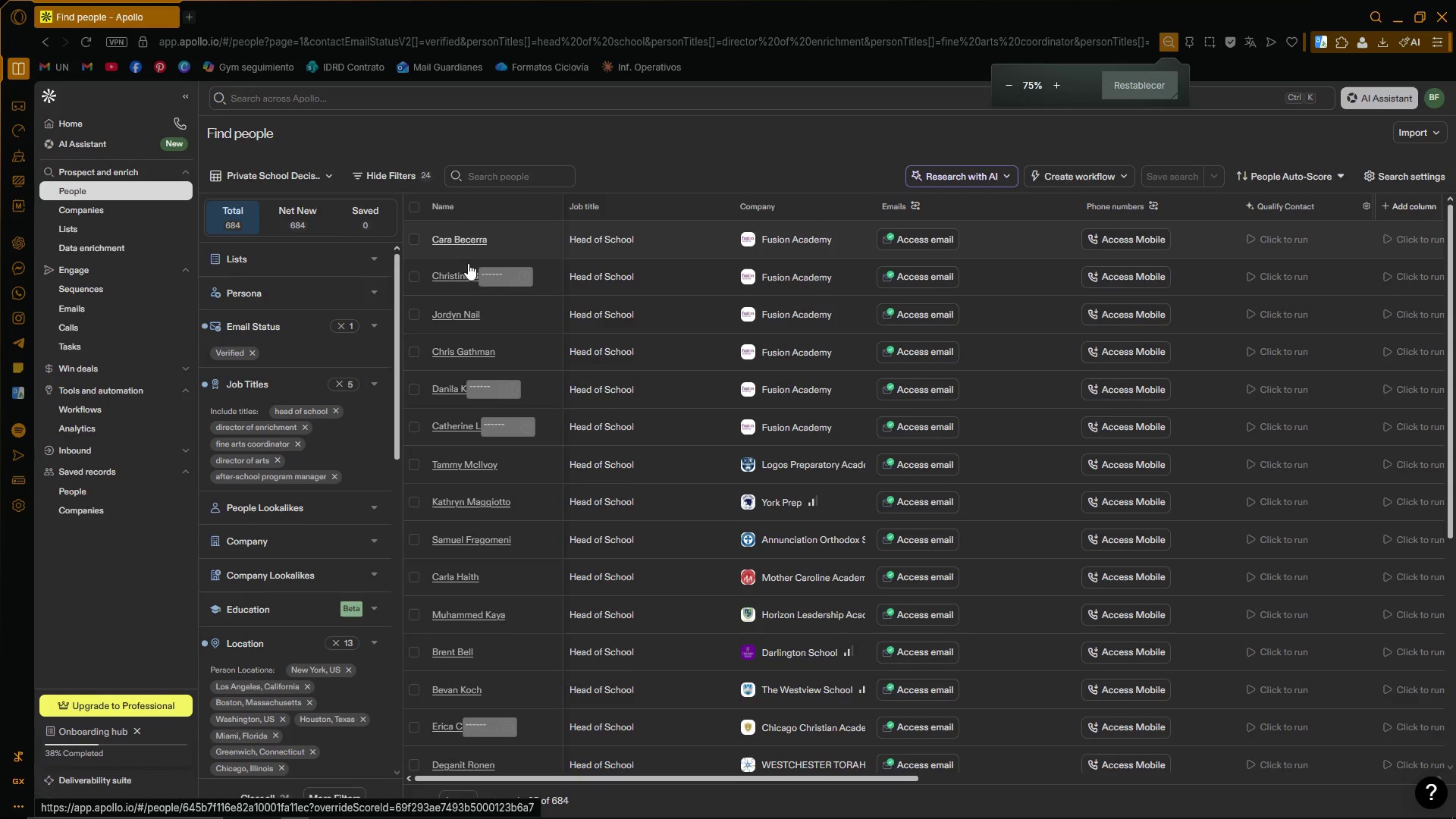 
scroll: coordinate [463, 232], scroll_direction: down, amount: 1.0
 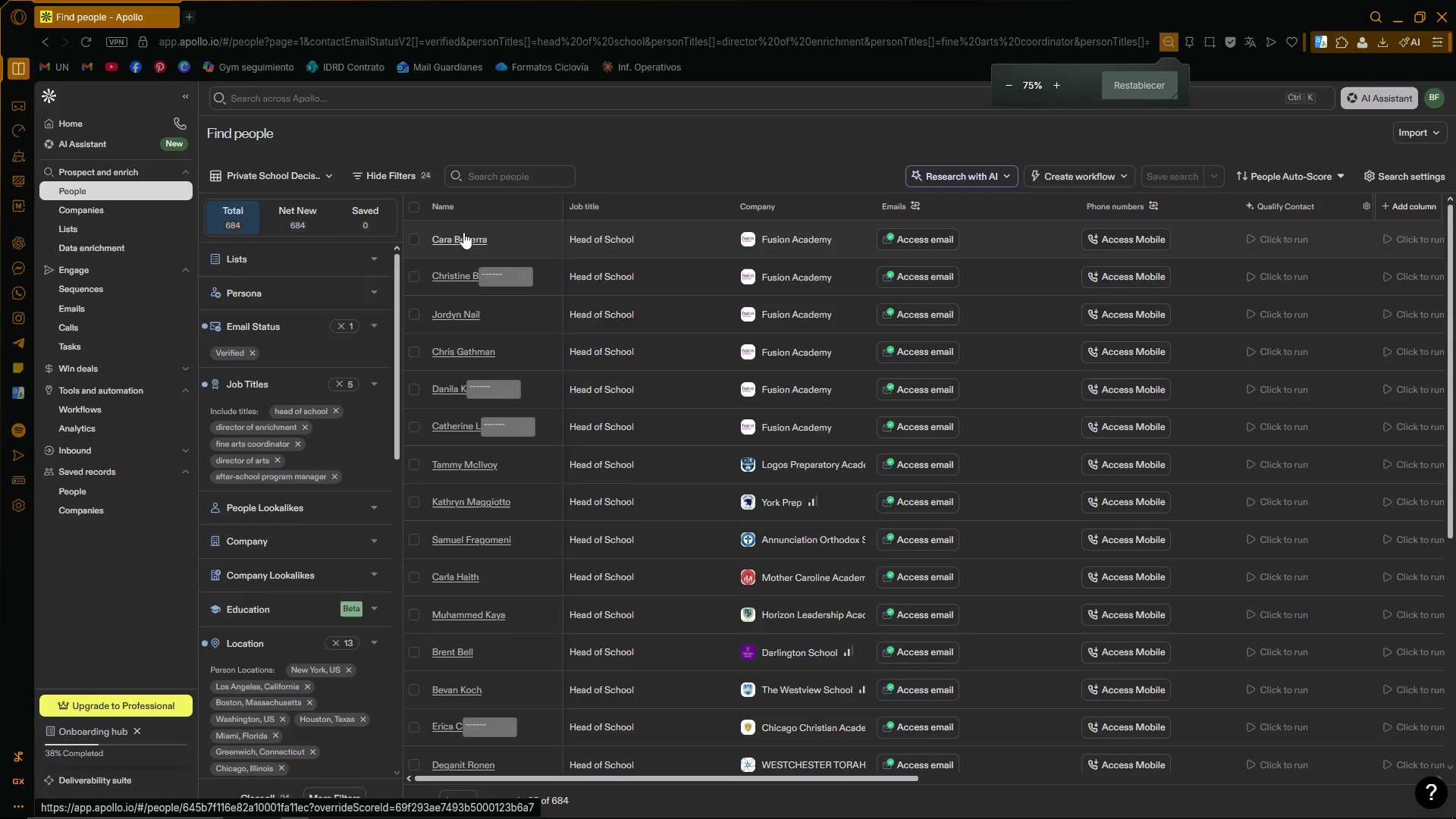 
hold_key(key=ControlLeft, duration=1.52)
scroll: coordinate [470, 275], scroll_direction: down, amount: 2.0
 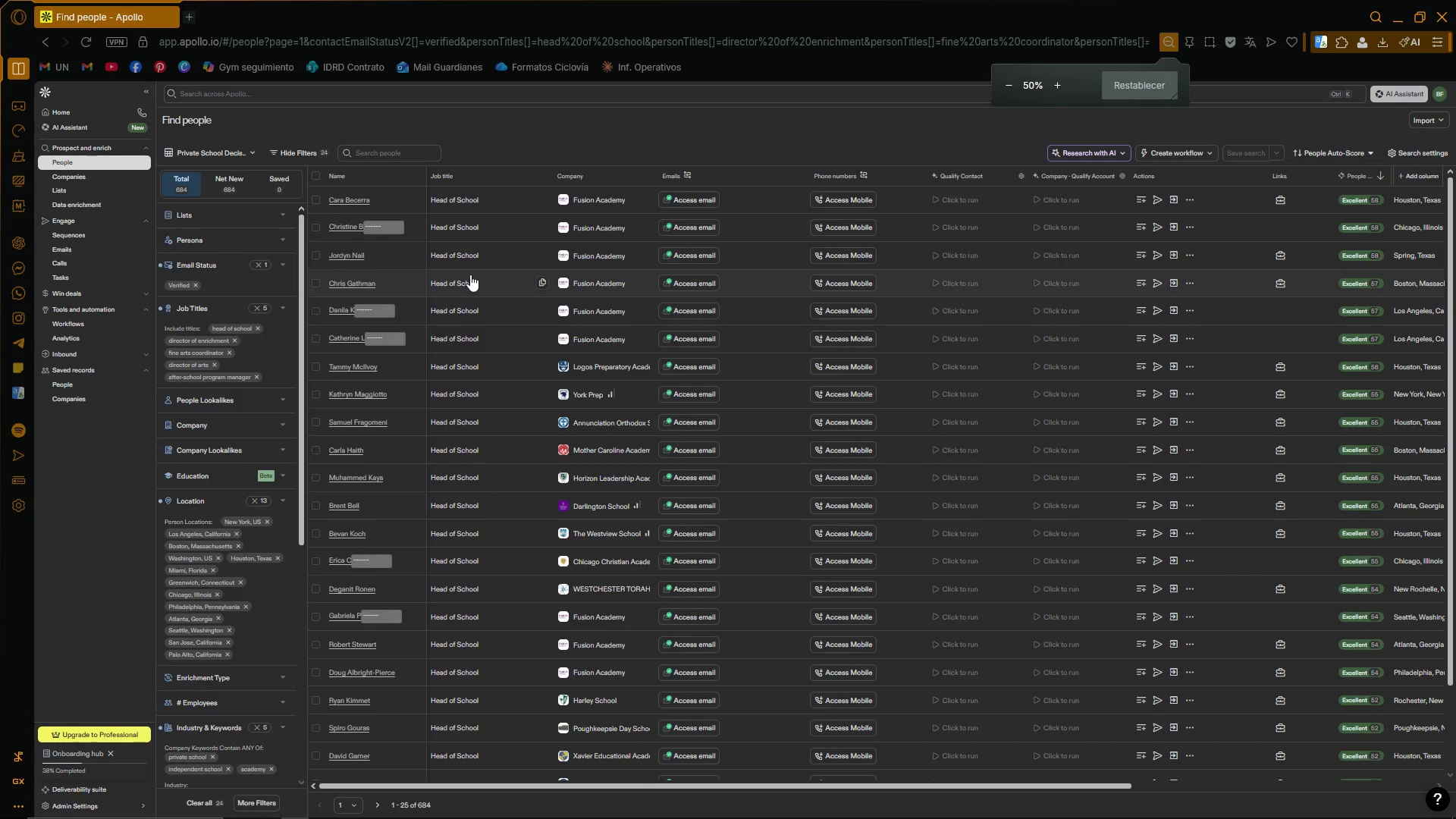 
hold_key(key=ControlLeft, duration=1.51)
scroll: coordinate [471, 273], scroll_direction: down, amount: 1.0
 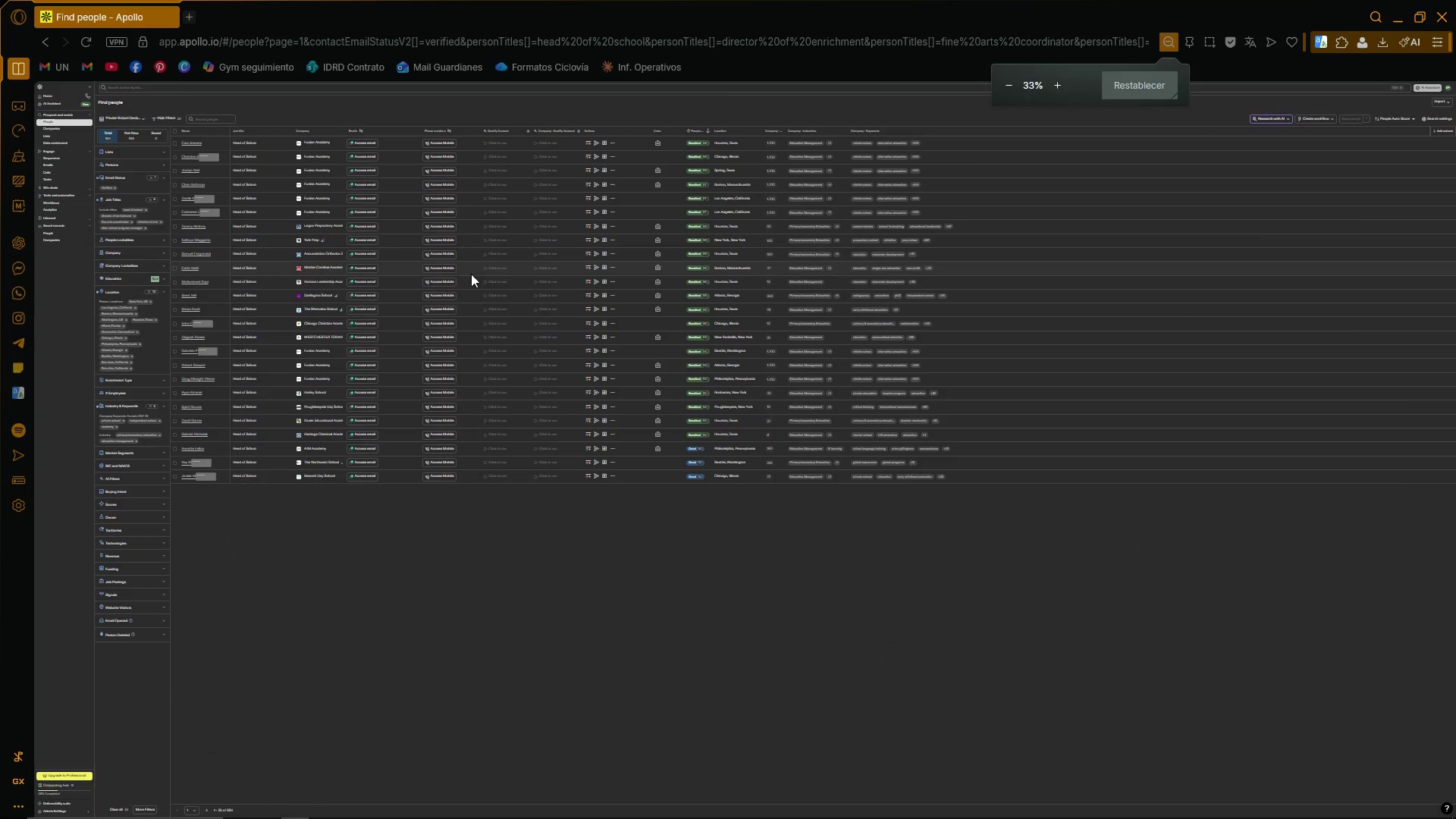 
hold_key(key=ControlLeft, duration=1.5)
scroll: coordinate [442, 284], scroll_direction: up, amount: 1.0
 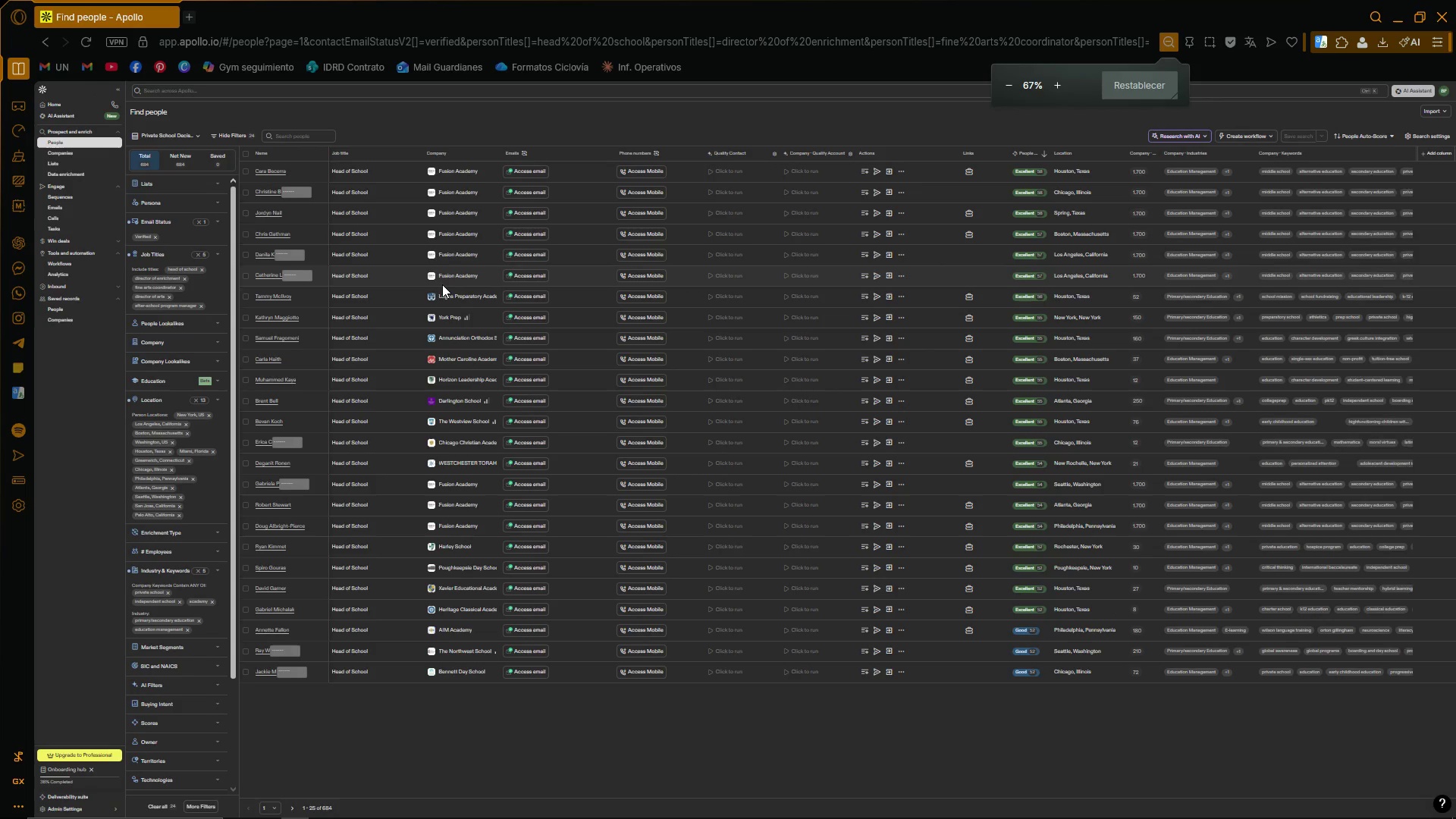 
hold_key(key=ControlLeft, duration=1.52)
 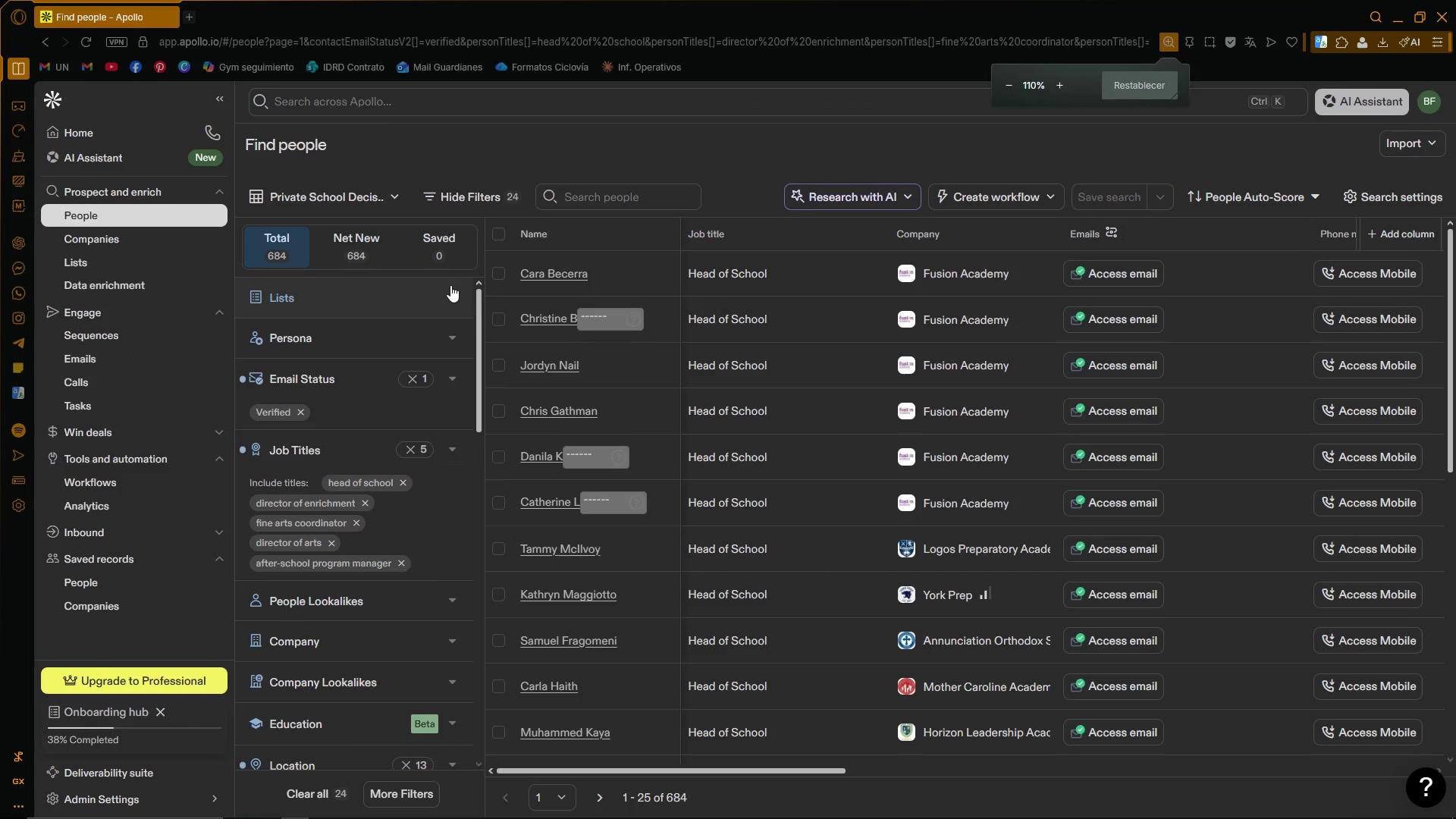 
hold_key(key=ControlLeft, duration=1.52)
scroll: coordinate [451, 285], scroll_direction: down, amount: 1.0
 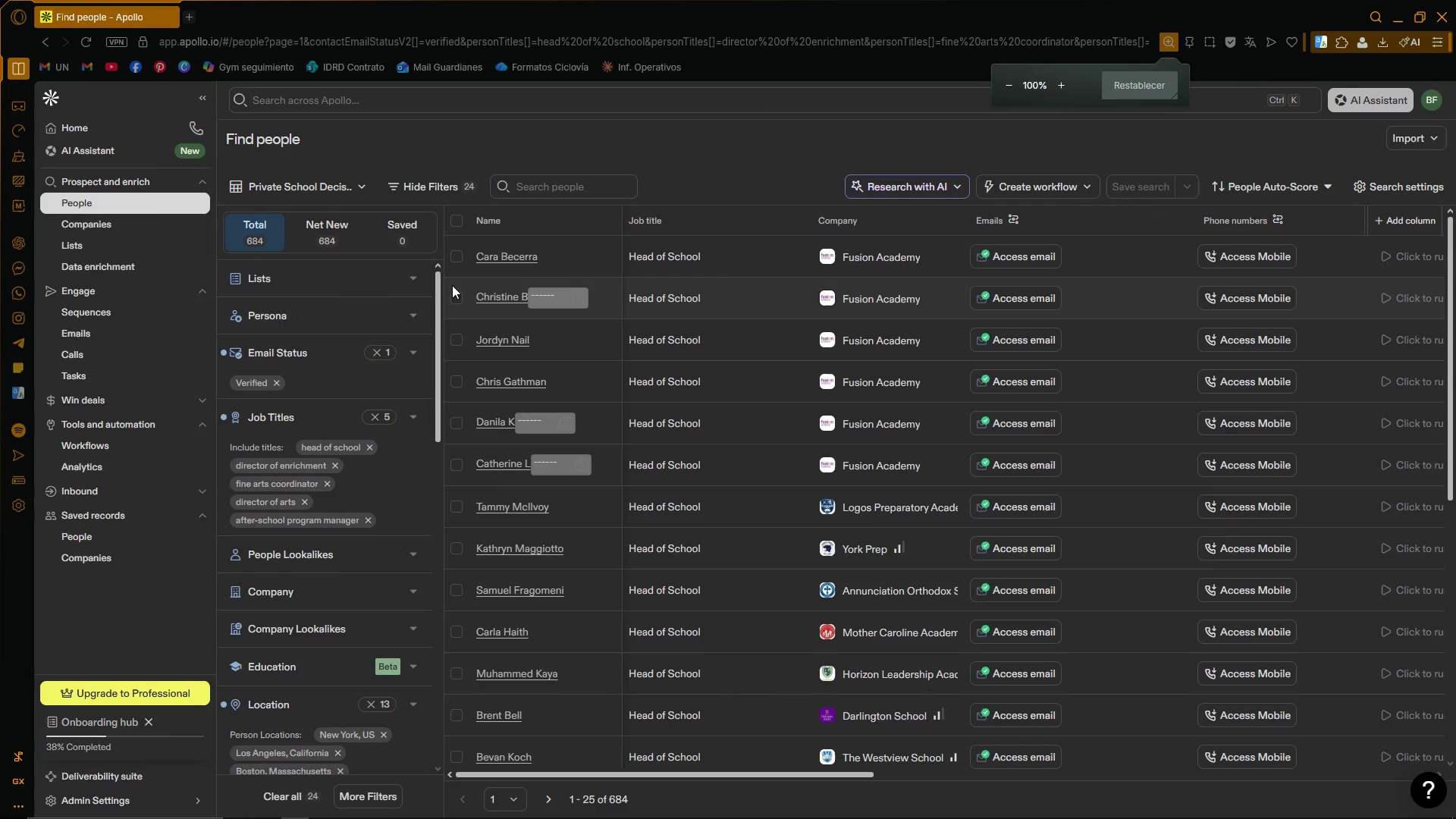 
key(Control+ControlLeft)
 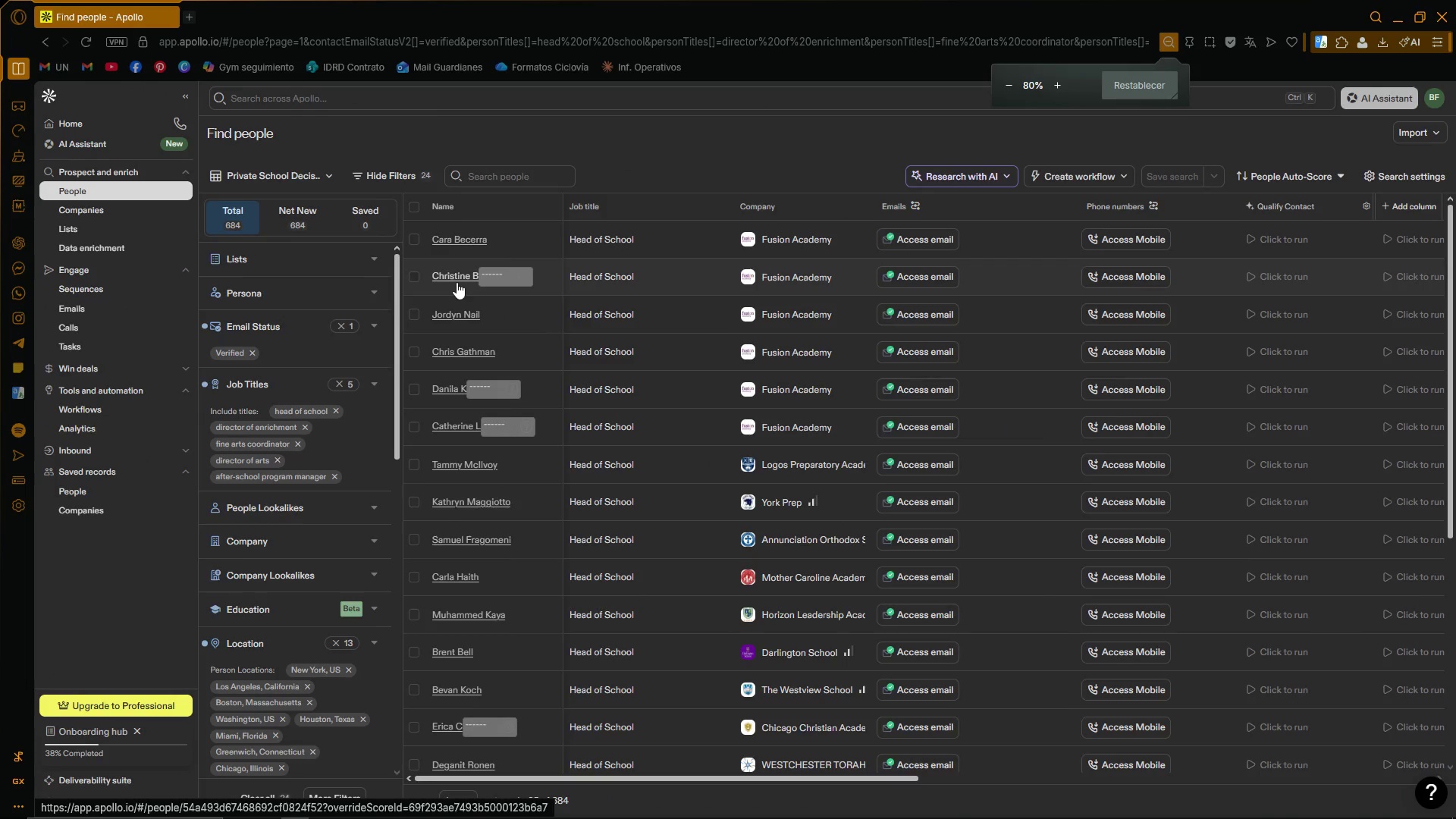 
key(Control+ControlLeft)
 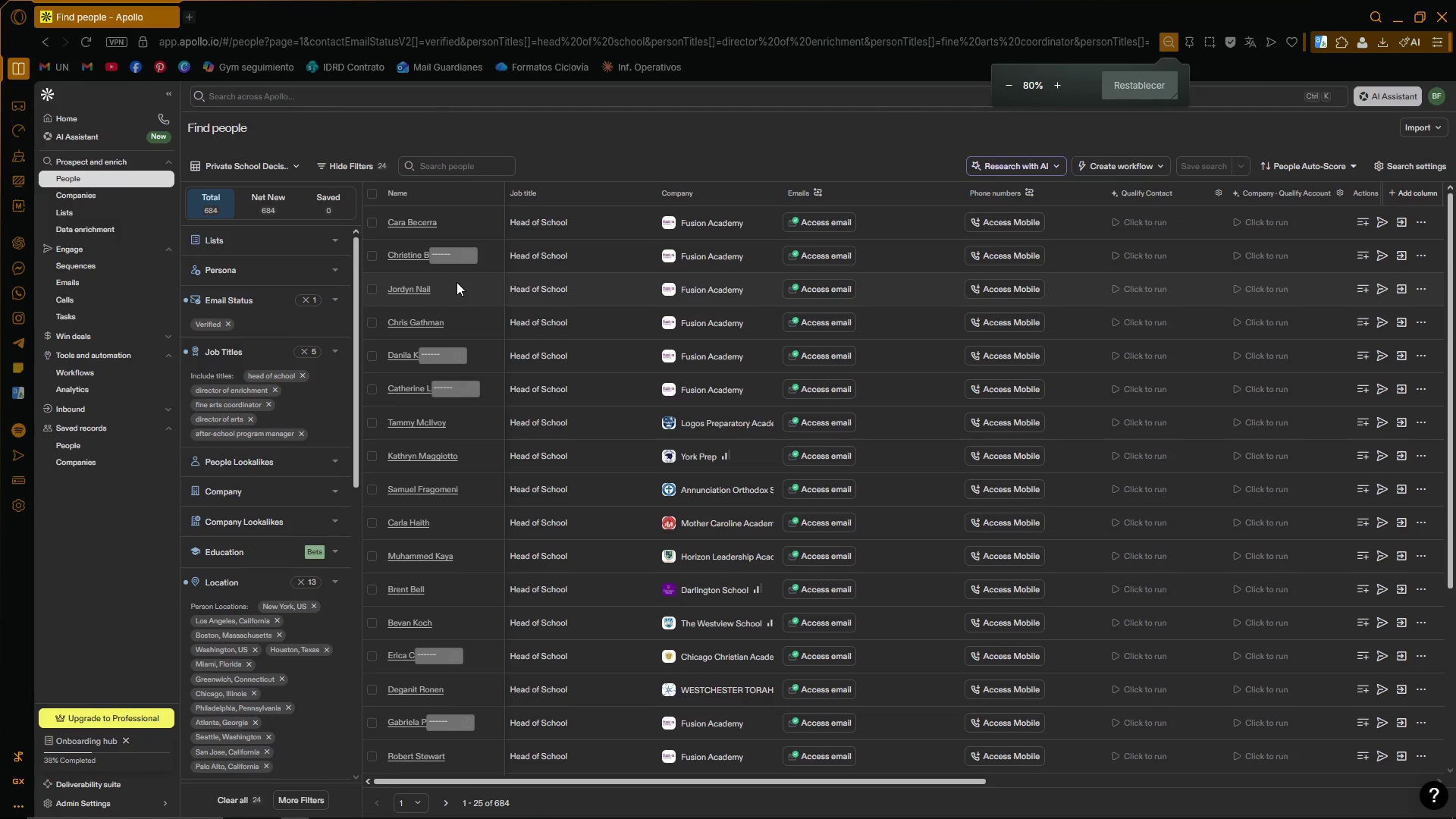 
scroll: coordinate [456, 283], scroll_direction: down, amount: 2.0
 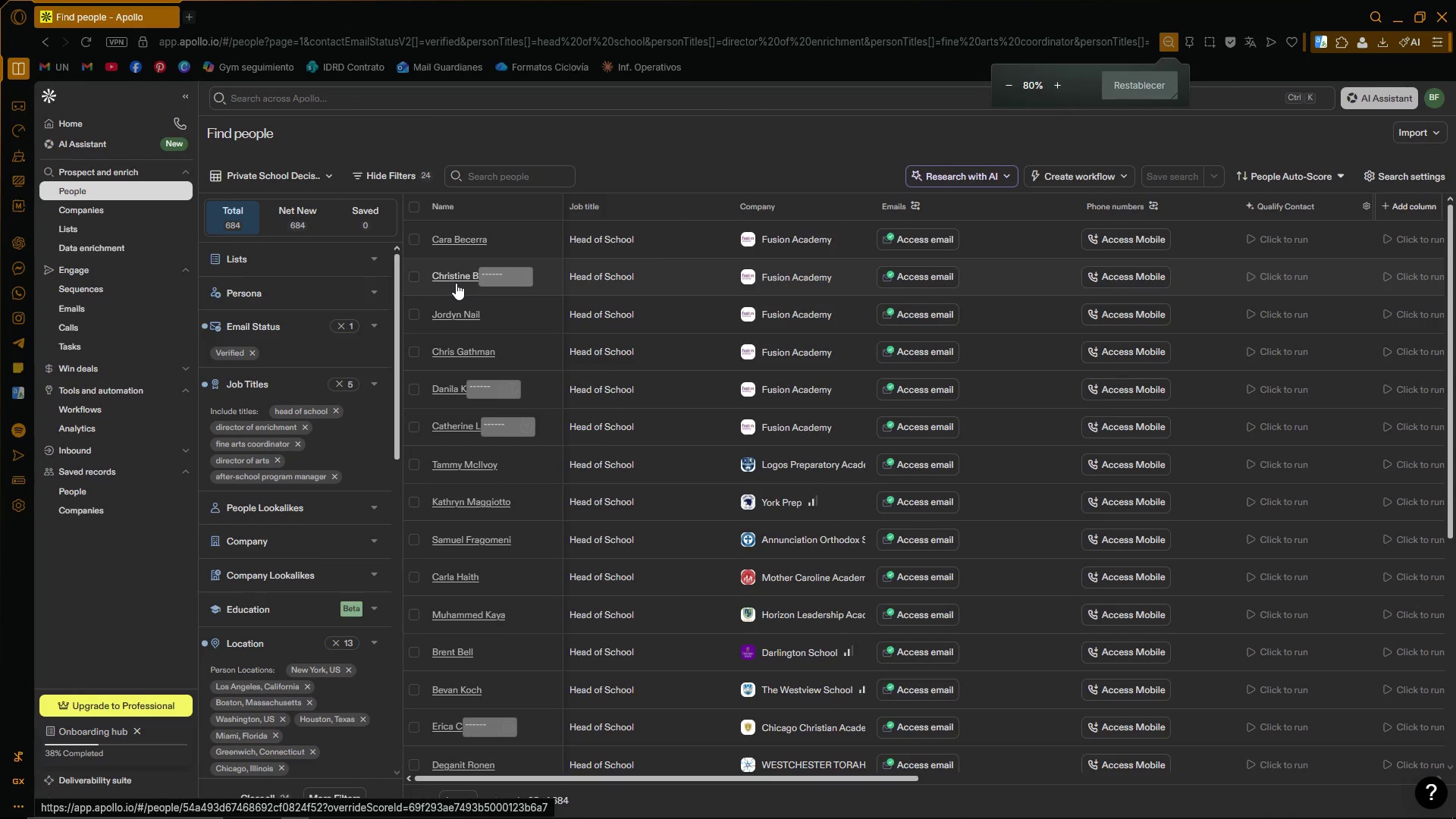 
hold_key(key=ControlLeft, duration=0.36)
 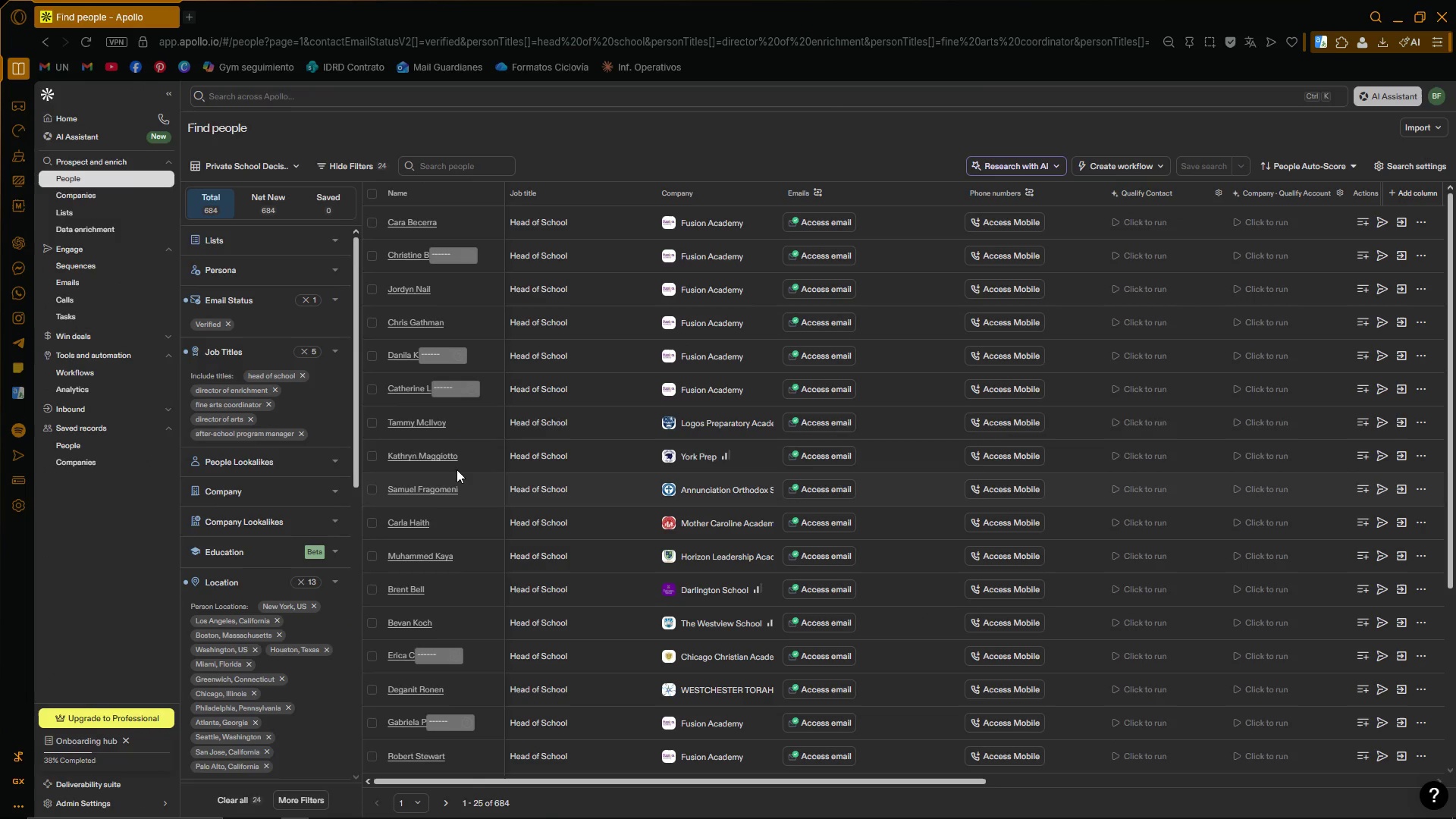 
scroll: coordinate [414, 438], scroll_direction: up, amount: 3.0